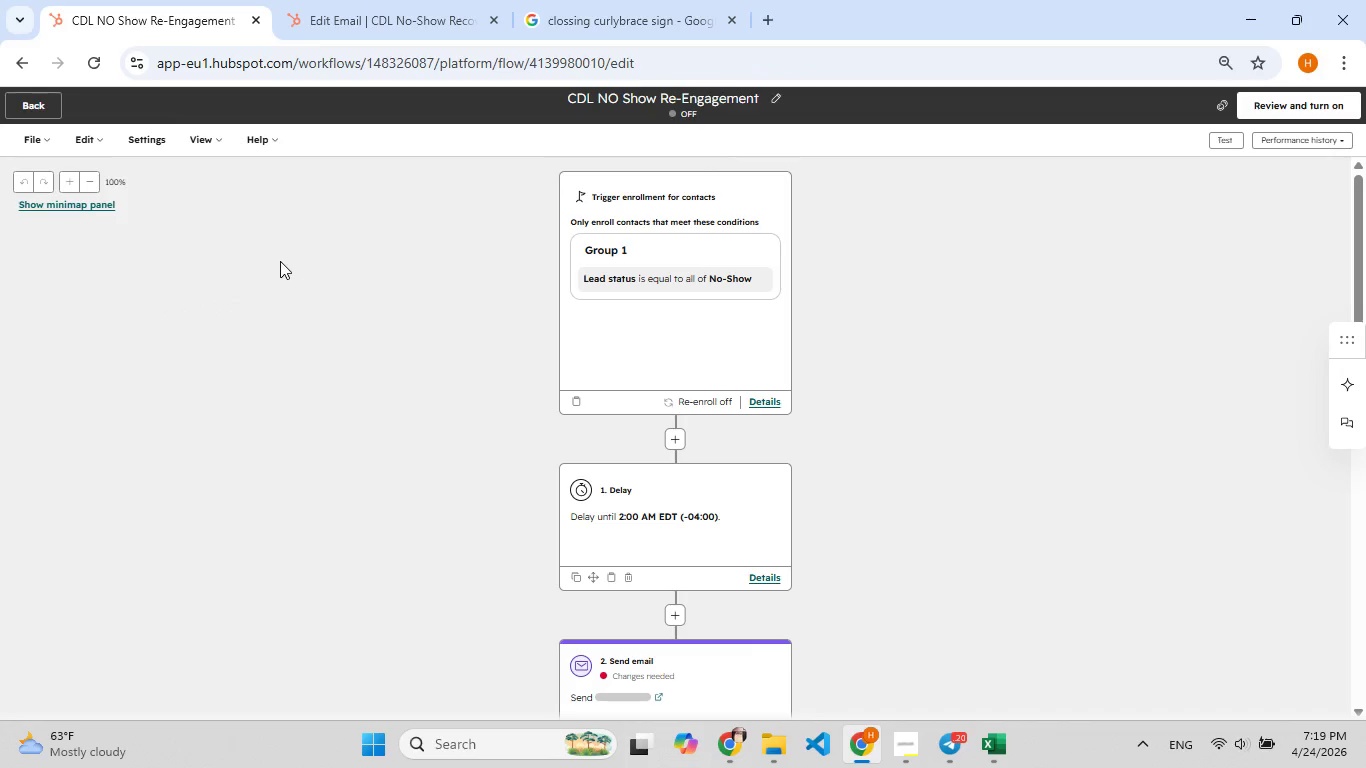 
scroll: coordinate [667, 464], scroll_direction: down, amount: 5.0
 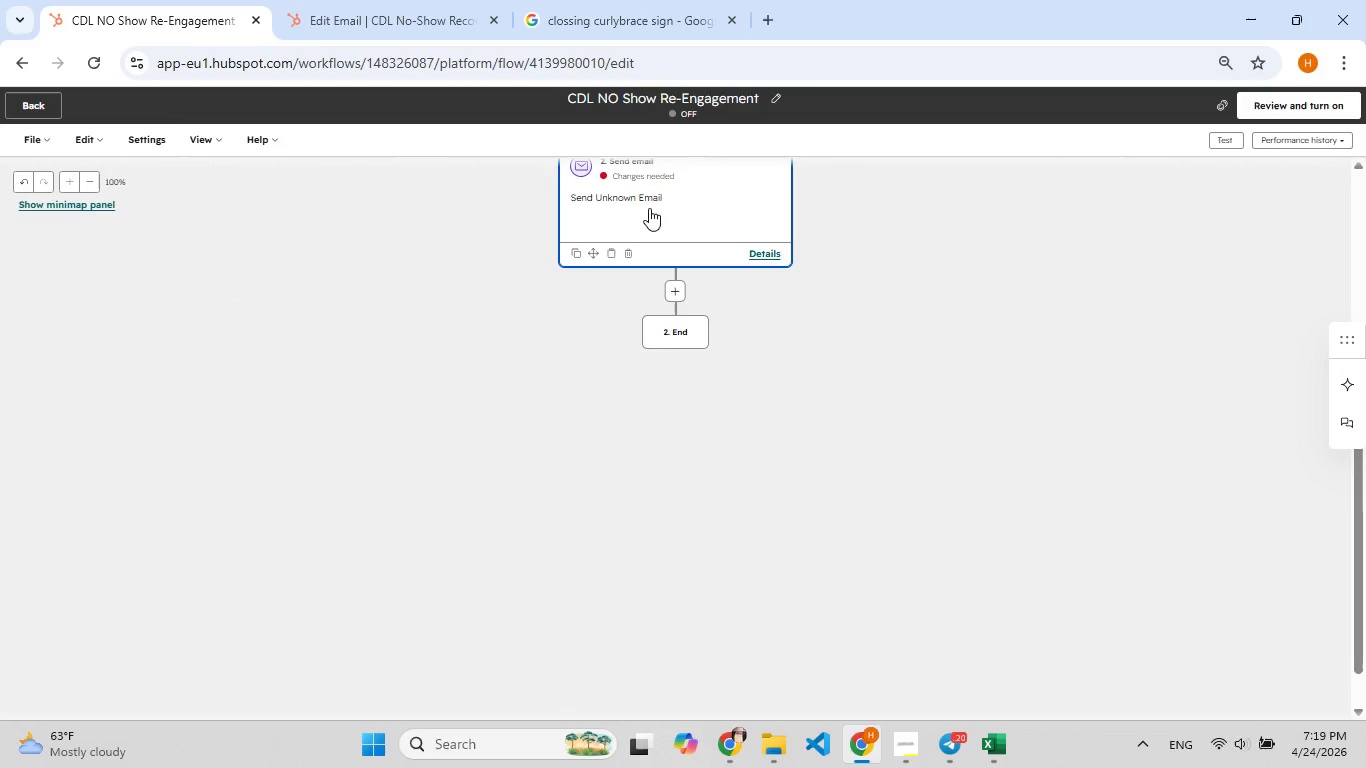 
scroll: coordinate [649, 223], scroll_direction: up, amount: 2.0
 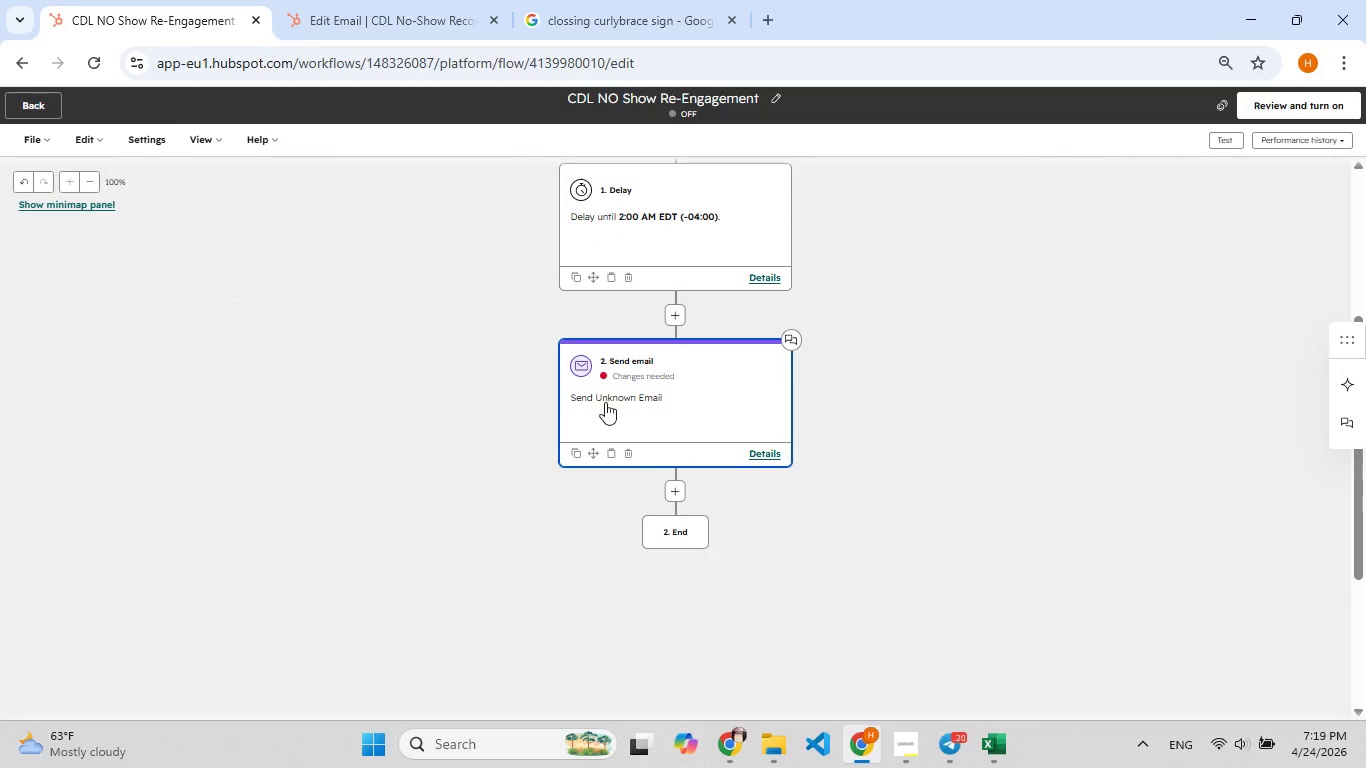 
left_click([605, 391])
 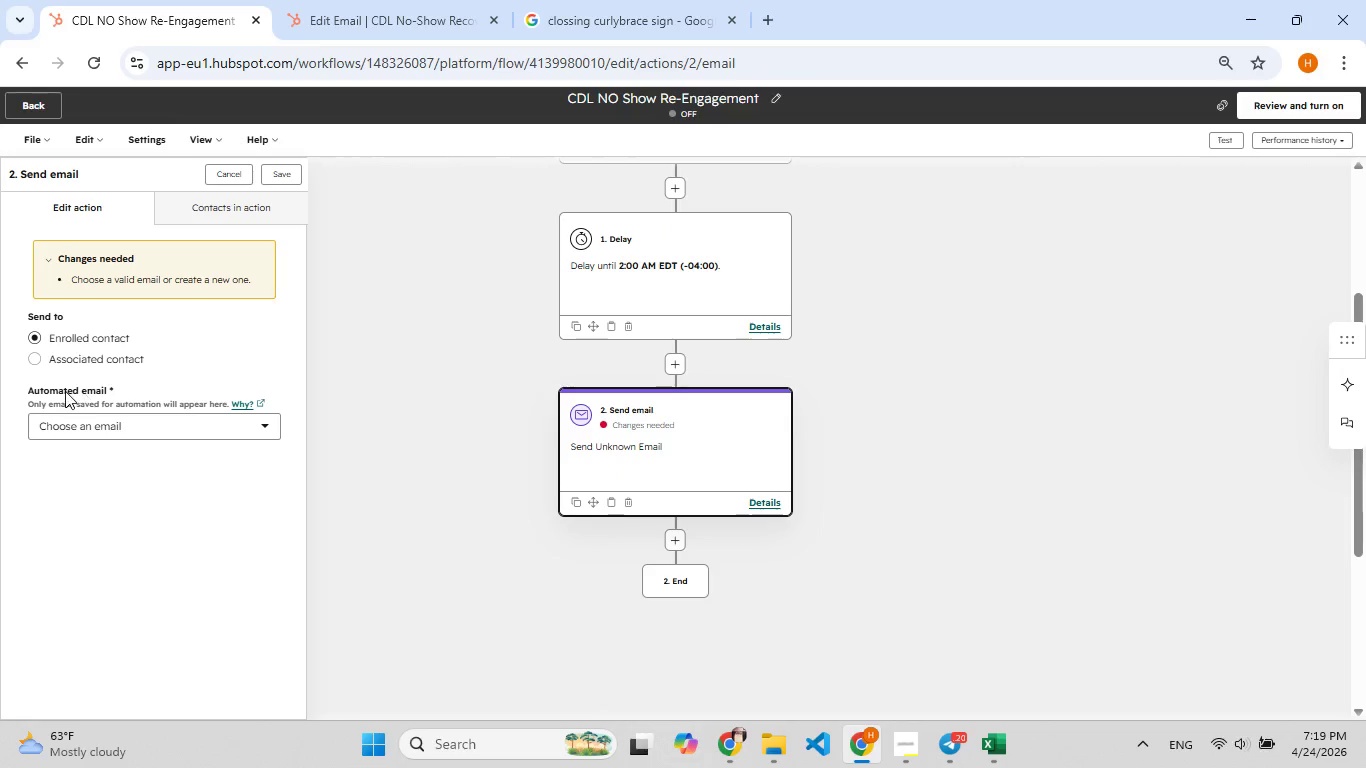 
left_click([108, 420])
 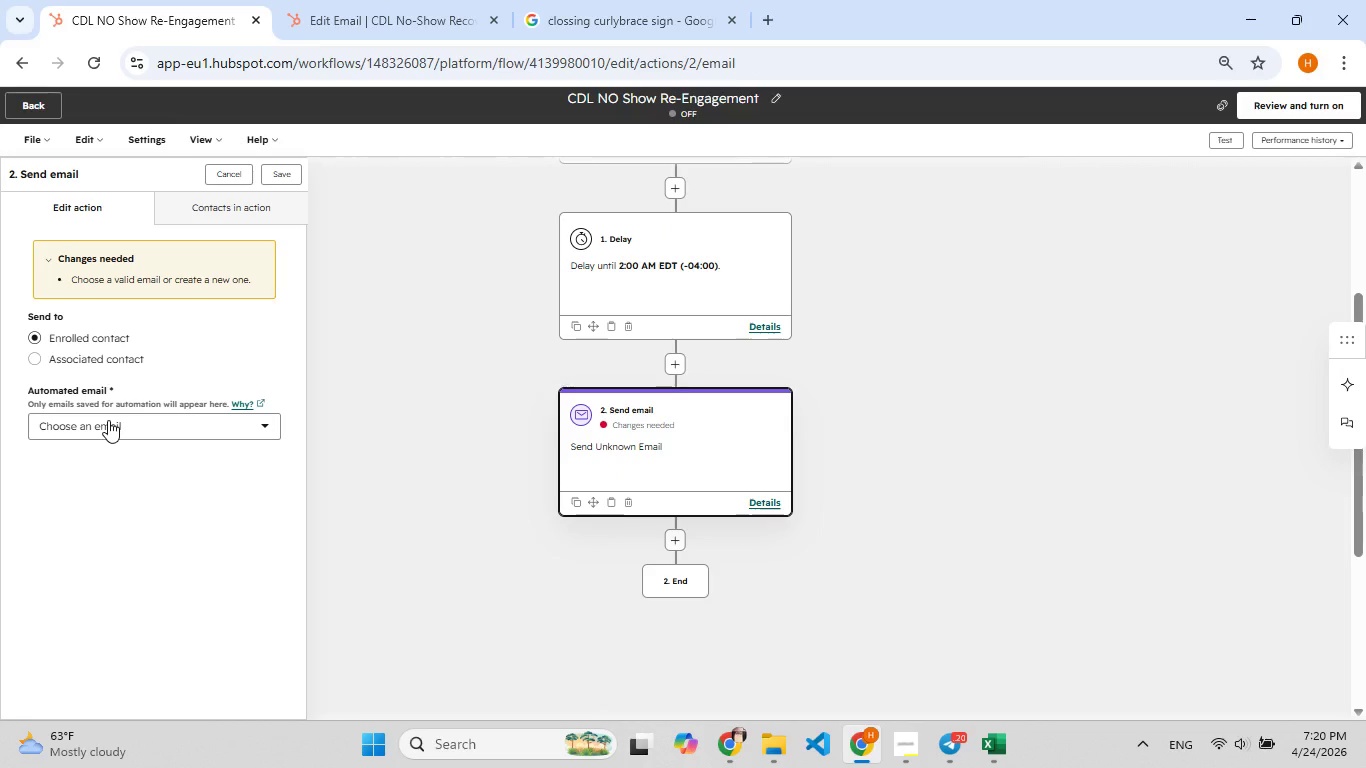 
left_click([108, 420])
 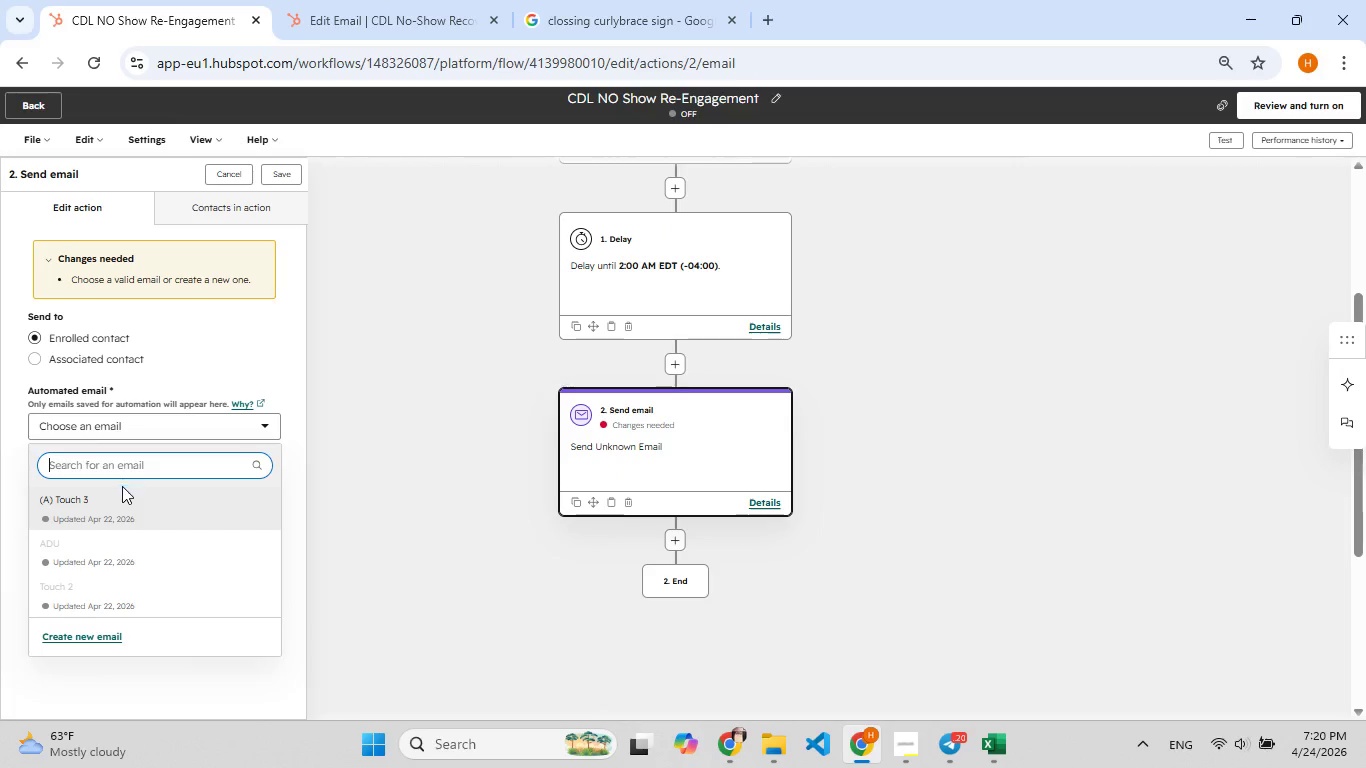 
scroll: coordinate [122, 502], scroll_direction: down, amount: 2.0
 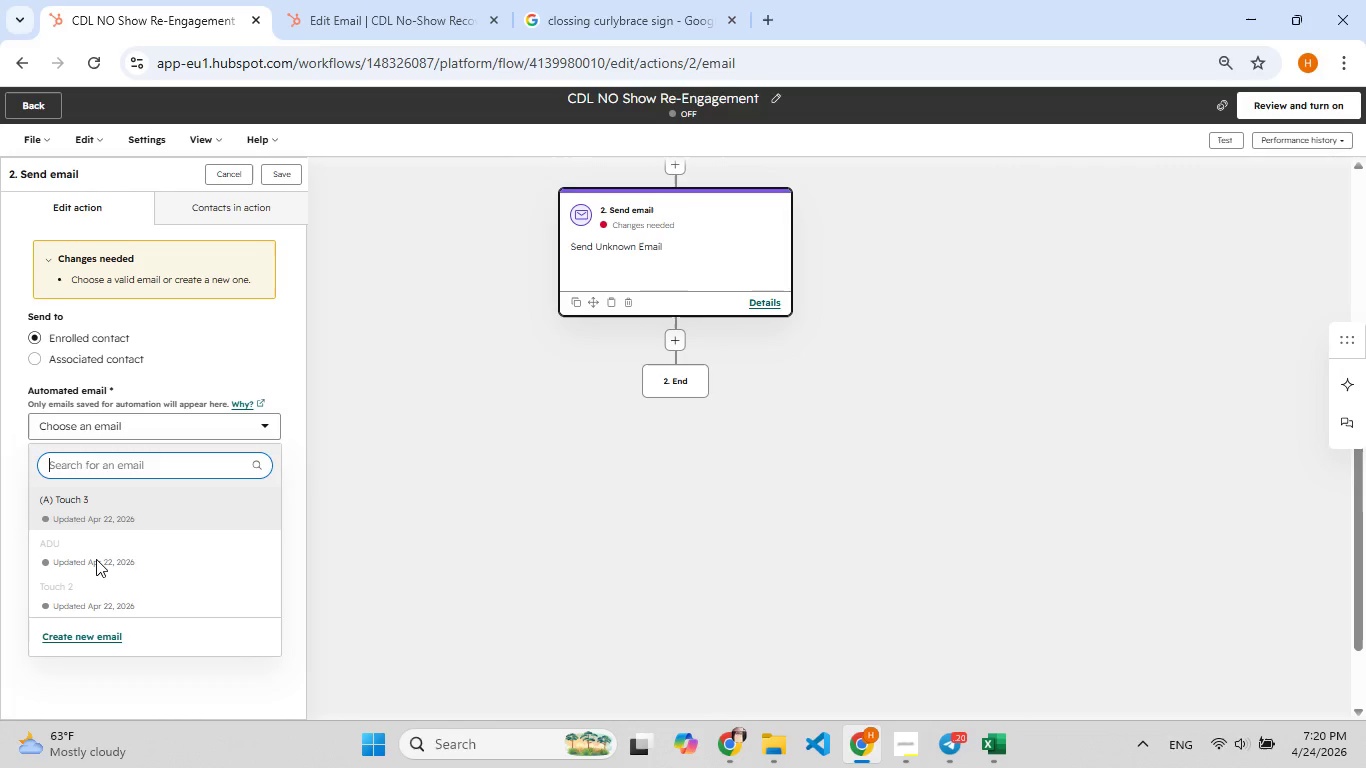 
left_click([96, 560])
 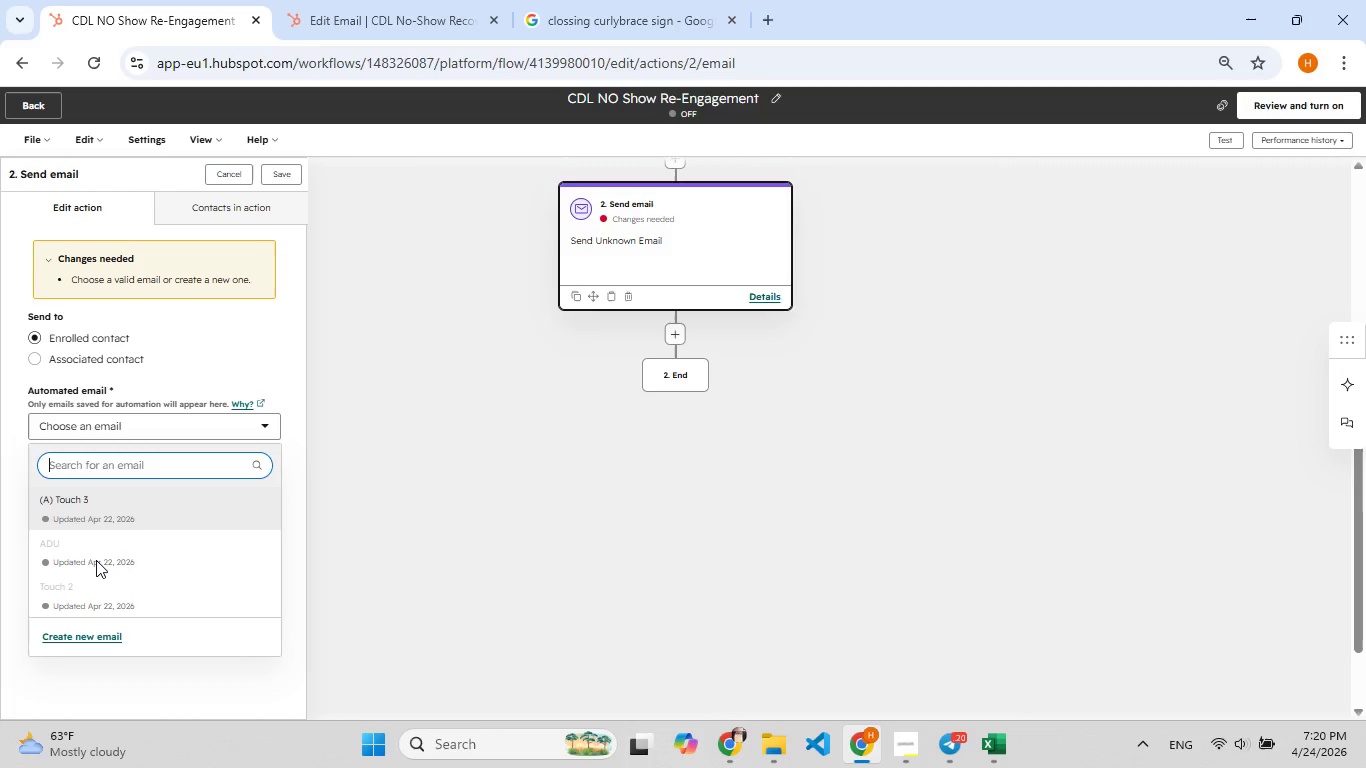 
scroll: coordinate [96, 560], scroll_direction: up, amount: 2.0
 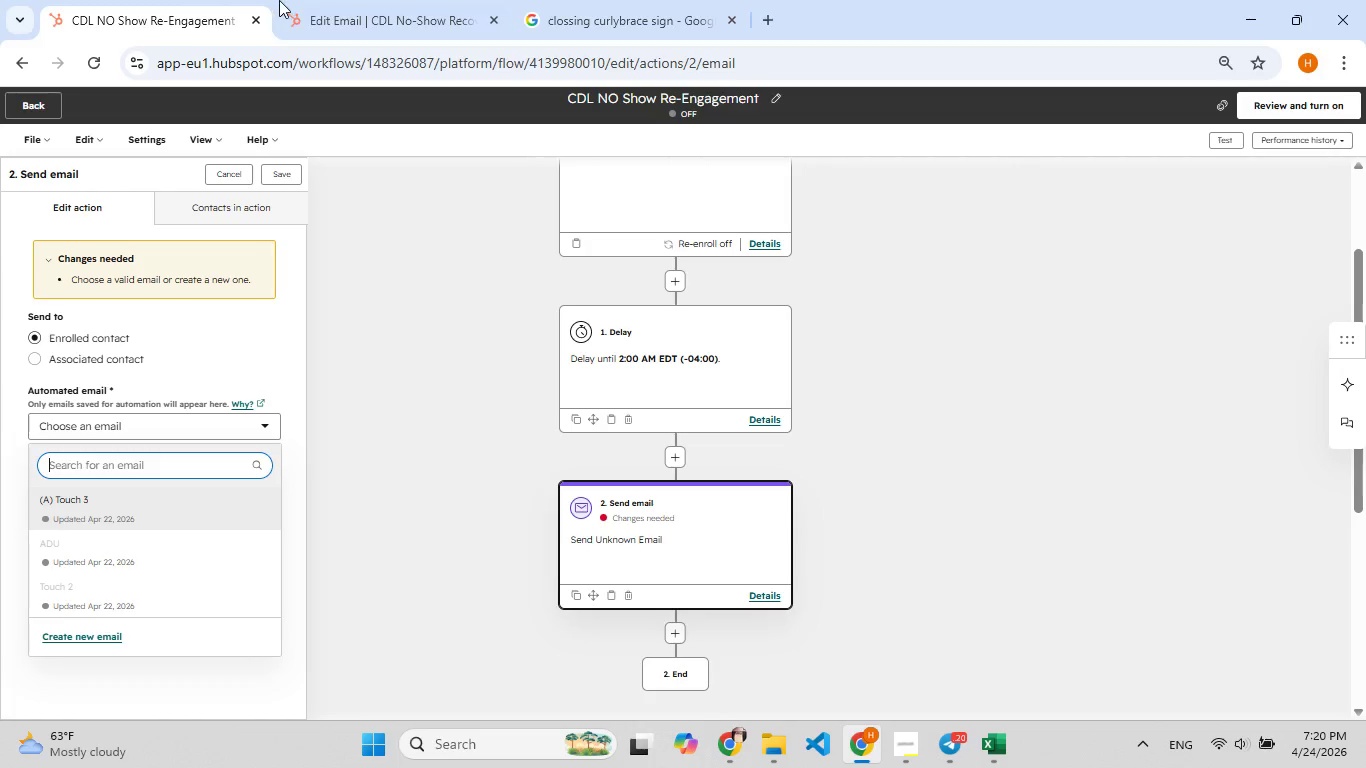 
left_click([401, 4])
 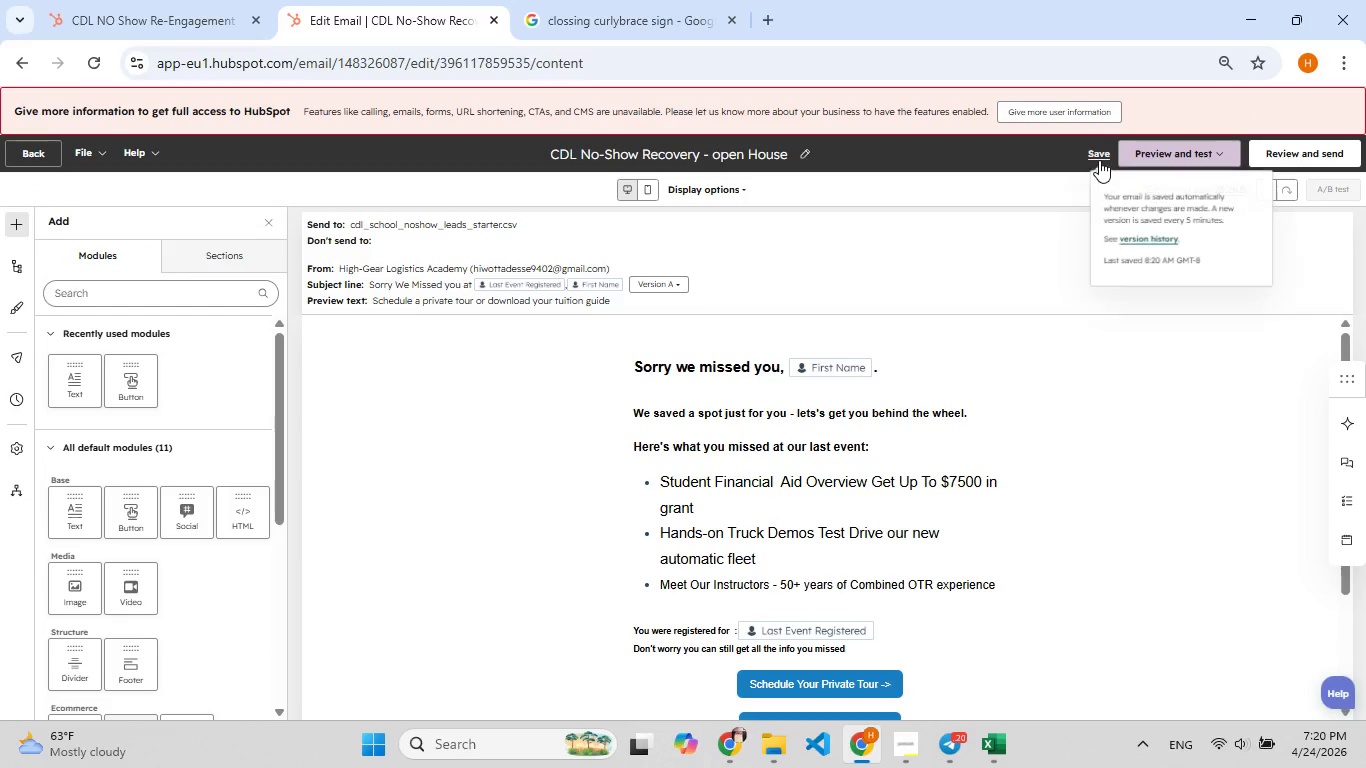 
wait(5.25)
 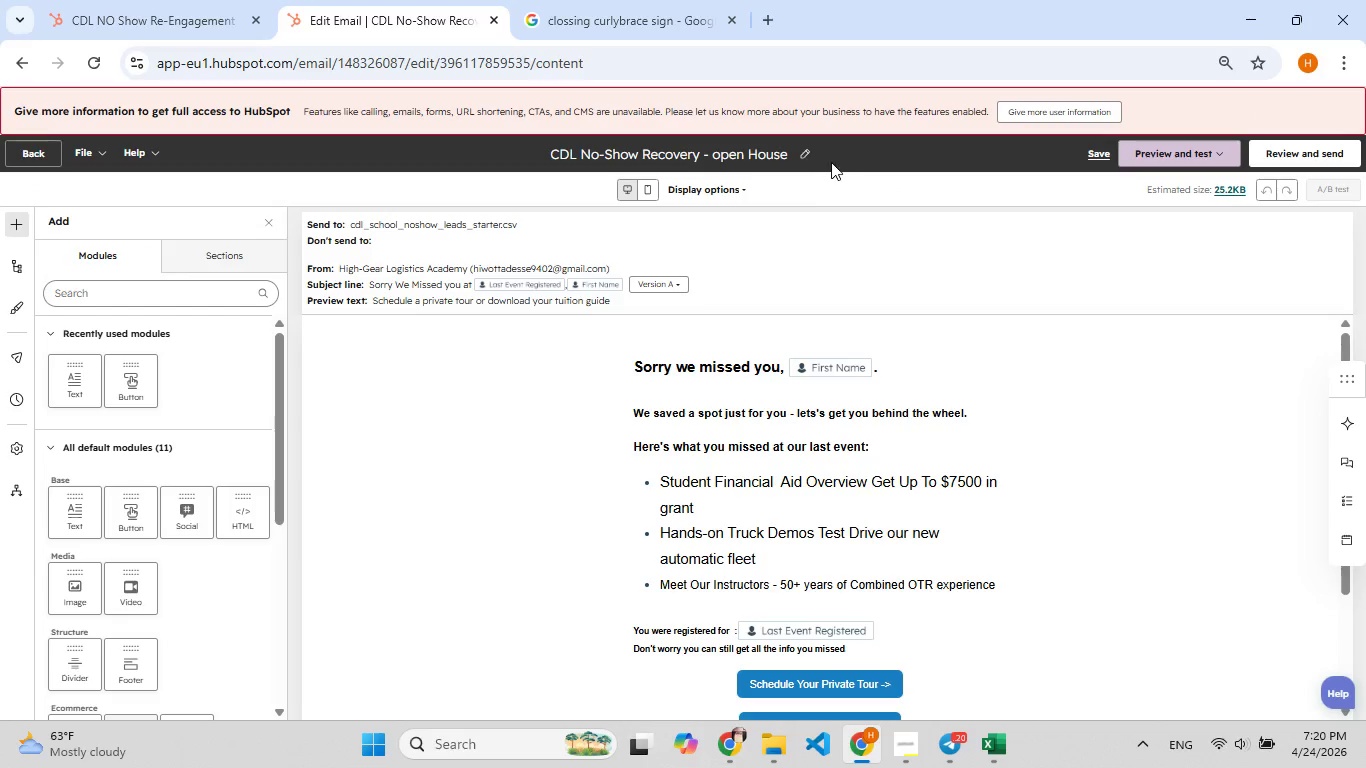 
left_click([22, 149])
 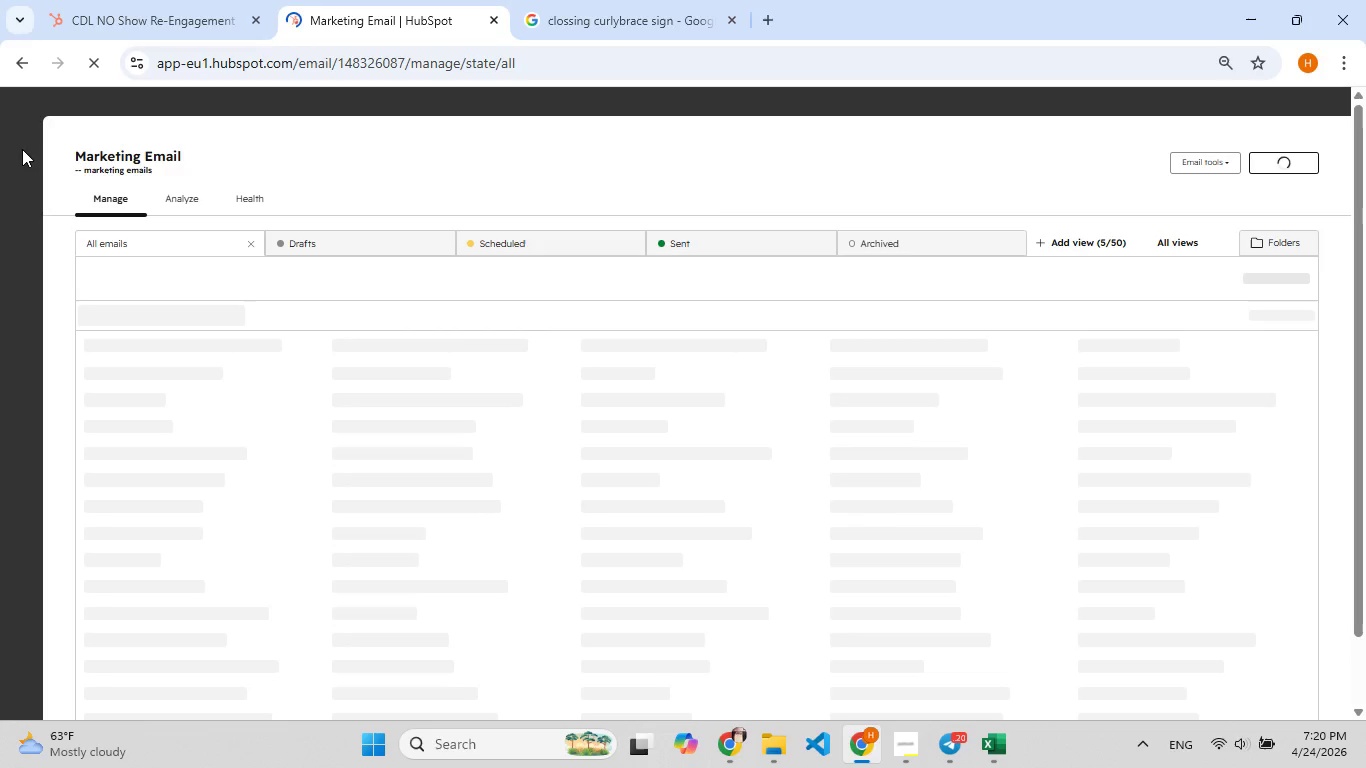 
wait(8.58)
 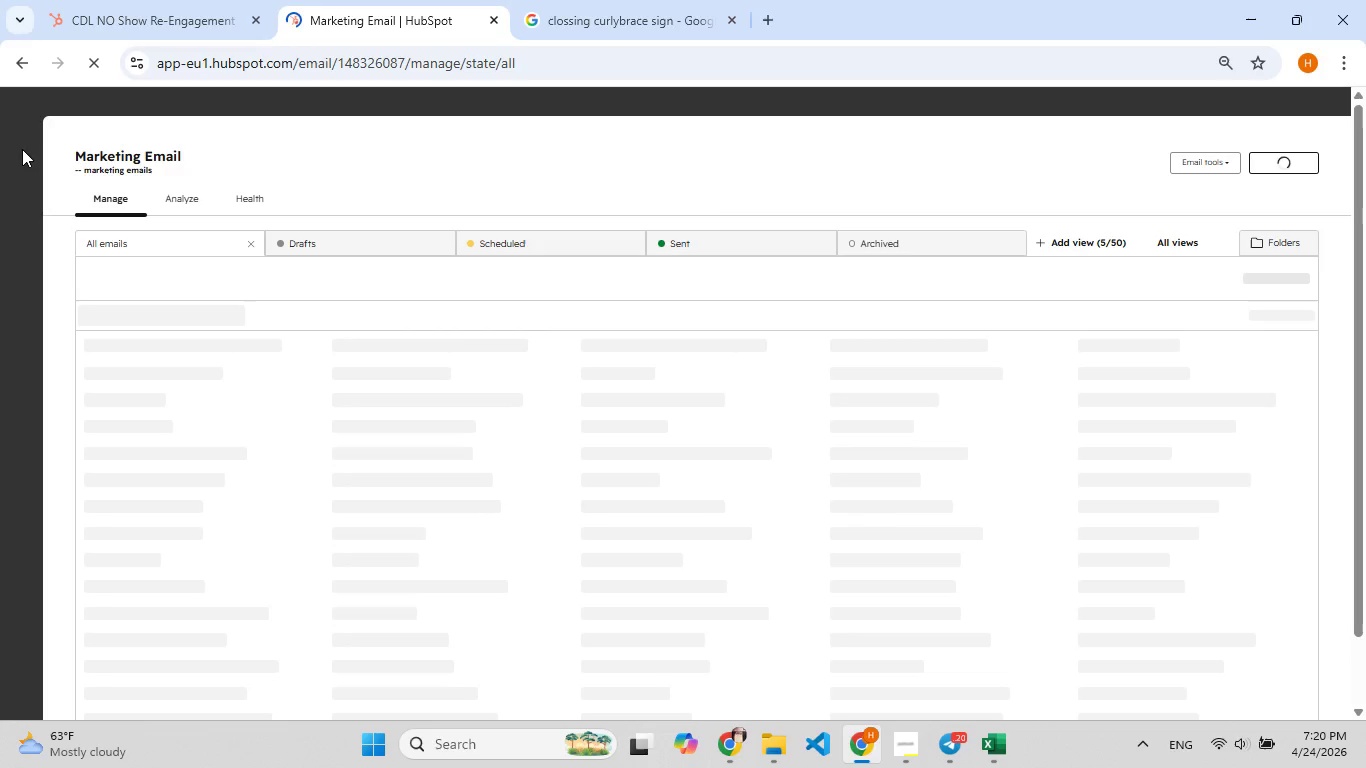 
scroll: coordinate [441, 584], scroll_direction: up, amount: 1.0
 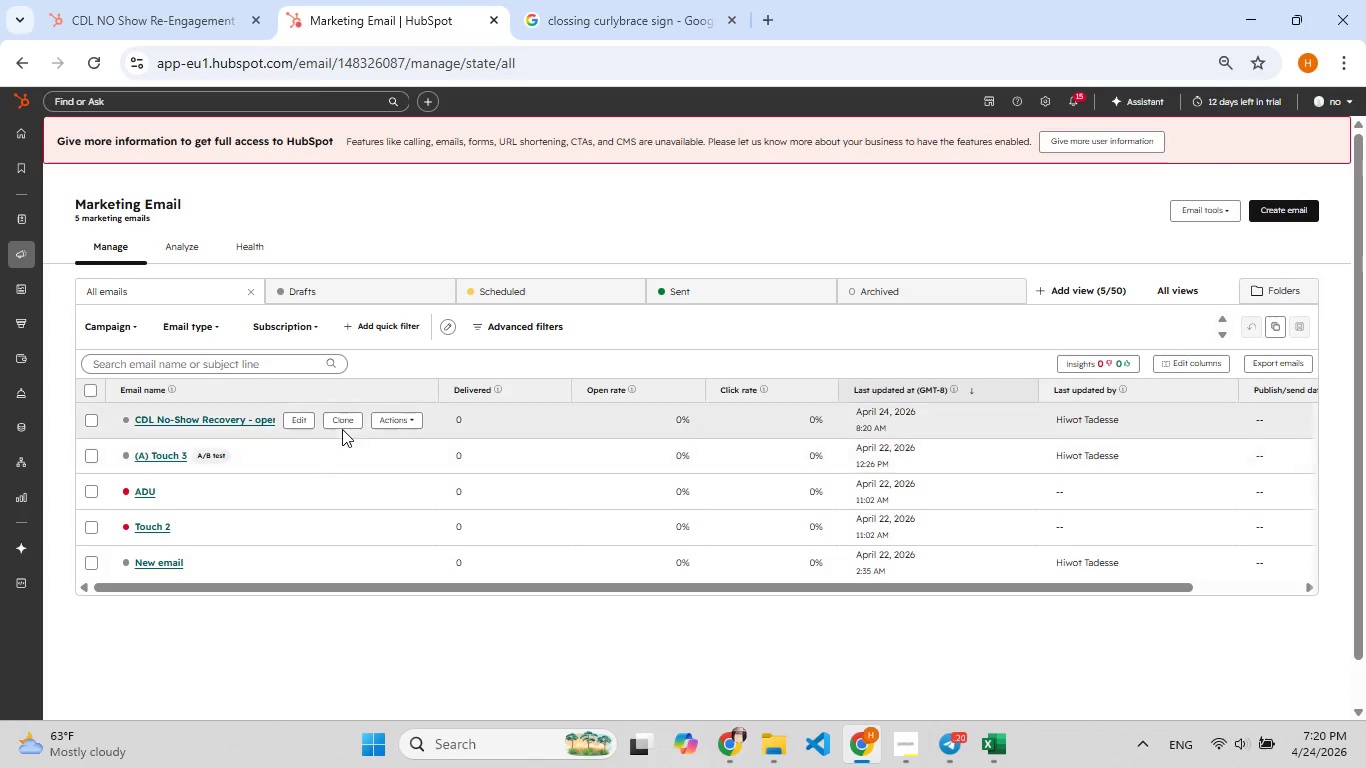 
left_click([416, 425])
 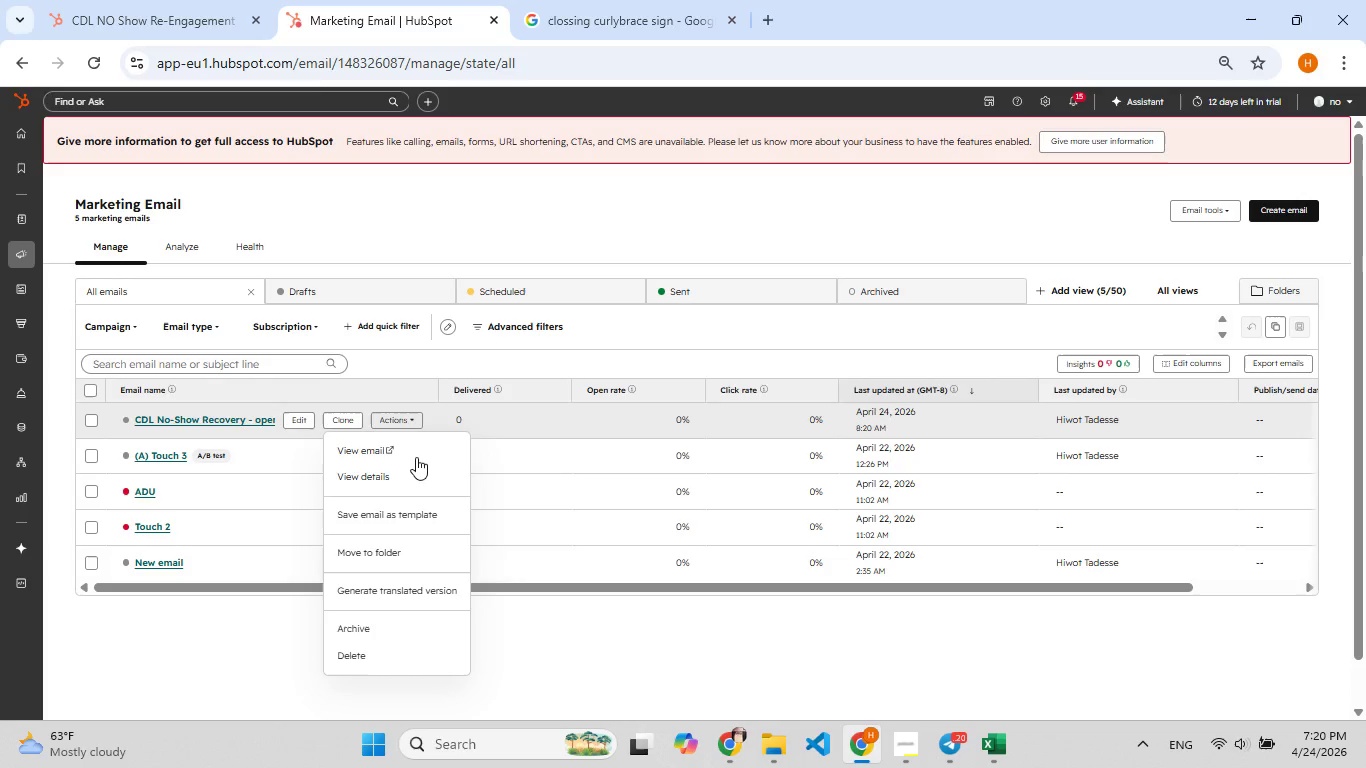 
wait(5.88)
 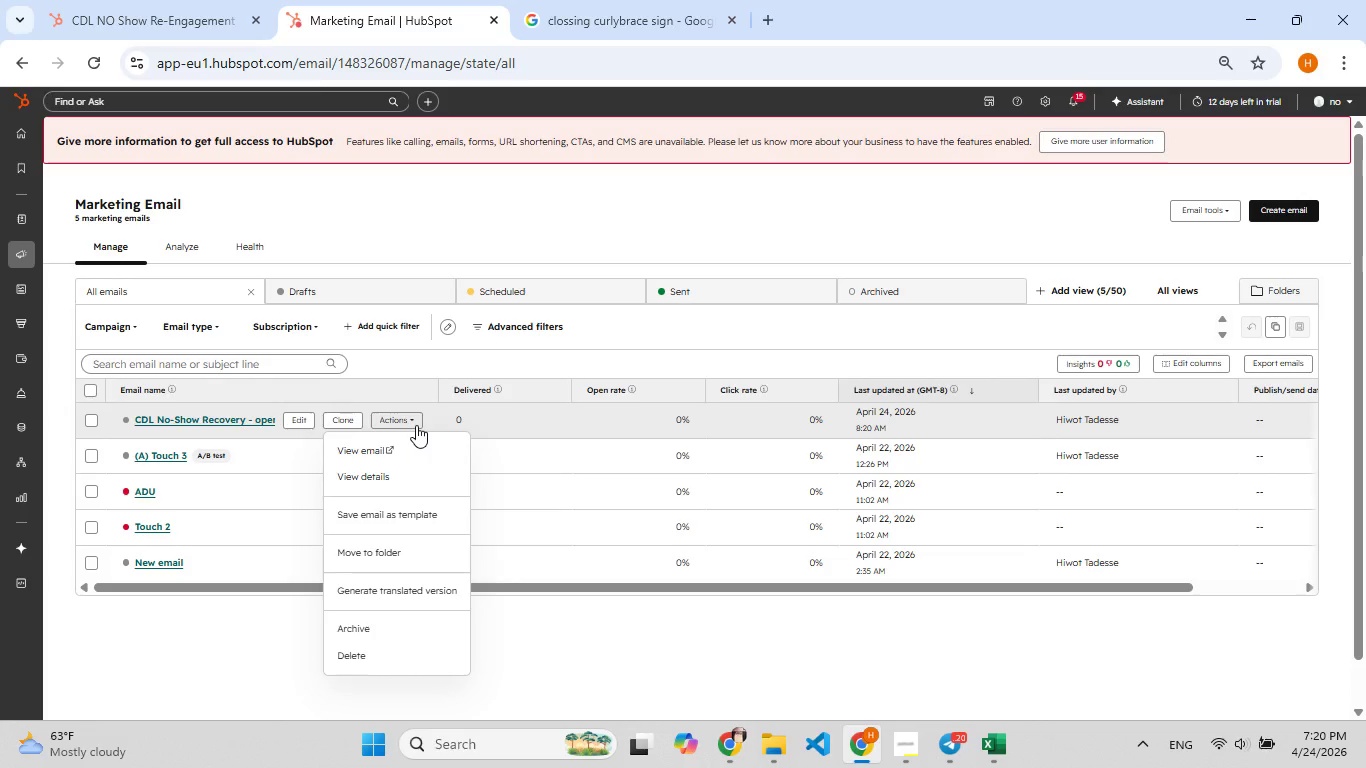 
left_click([421, 515])
 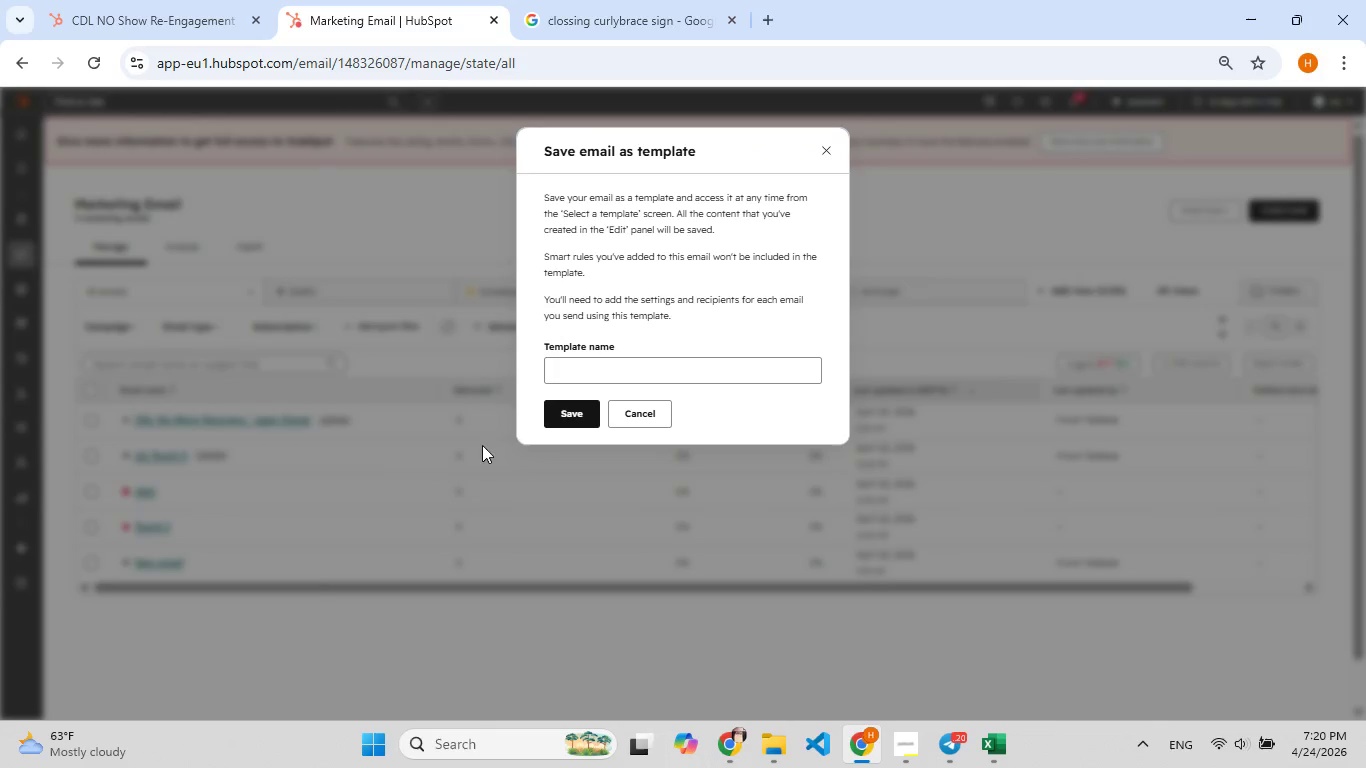 
left_click([602, 367])
 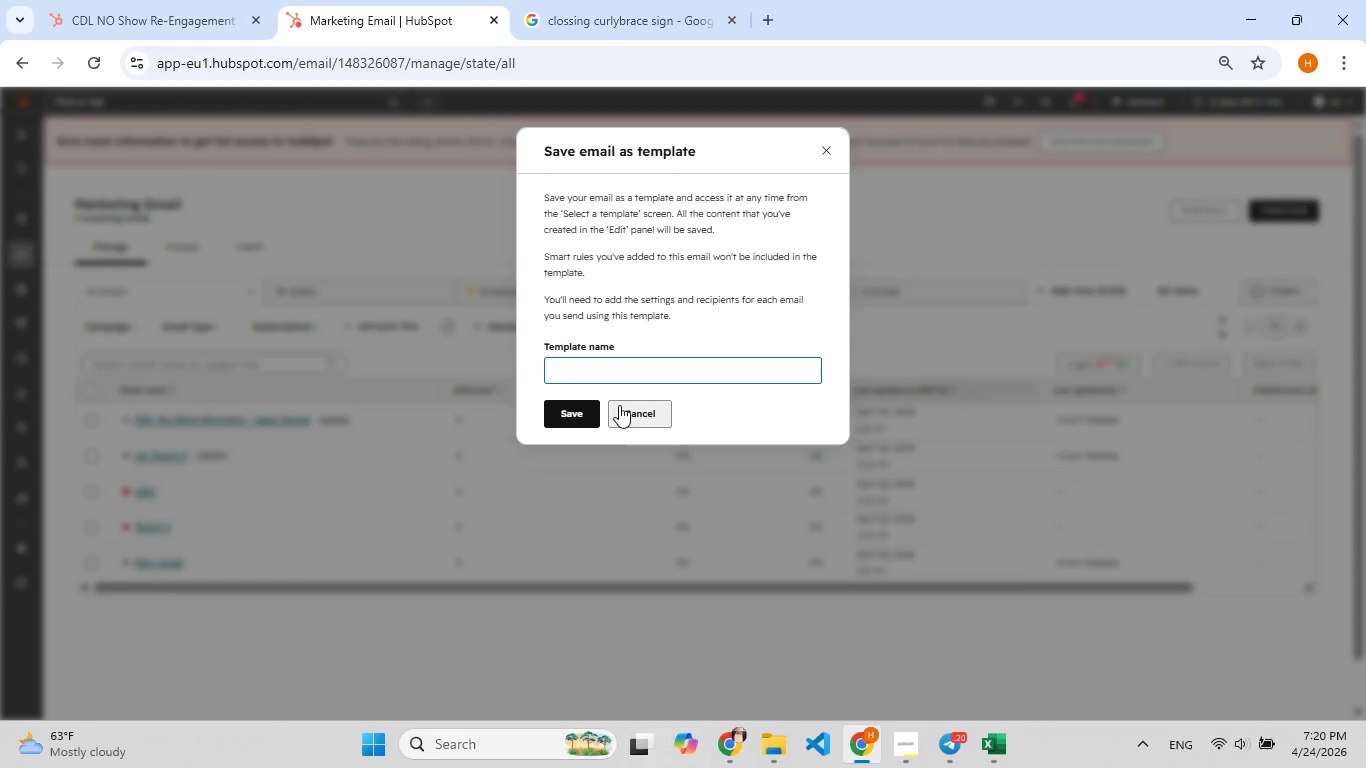 
type(cd)
 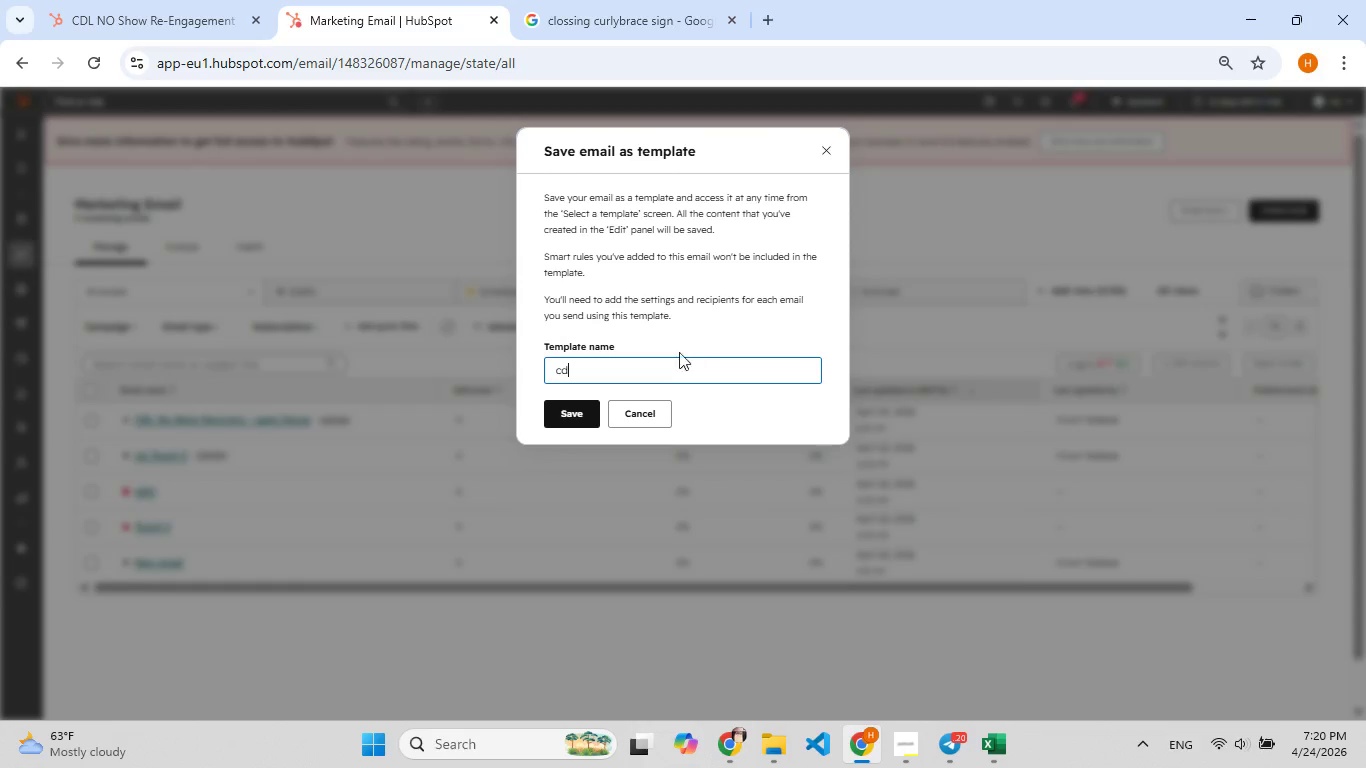 
left_click([581, 418])
 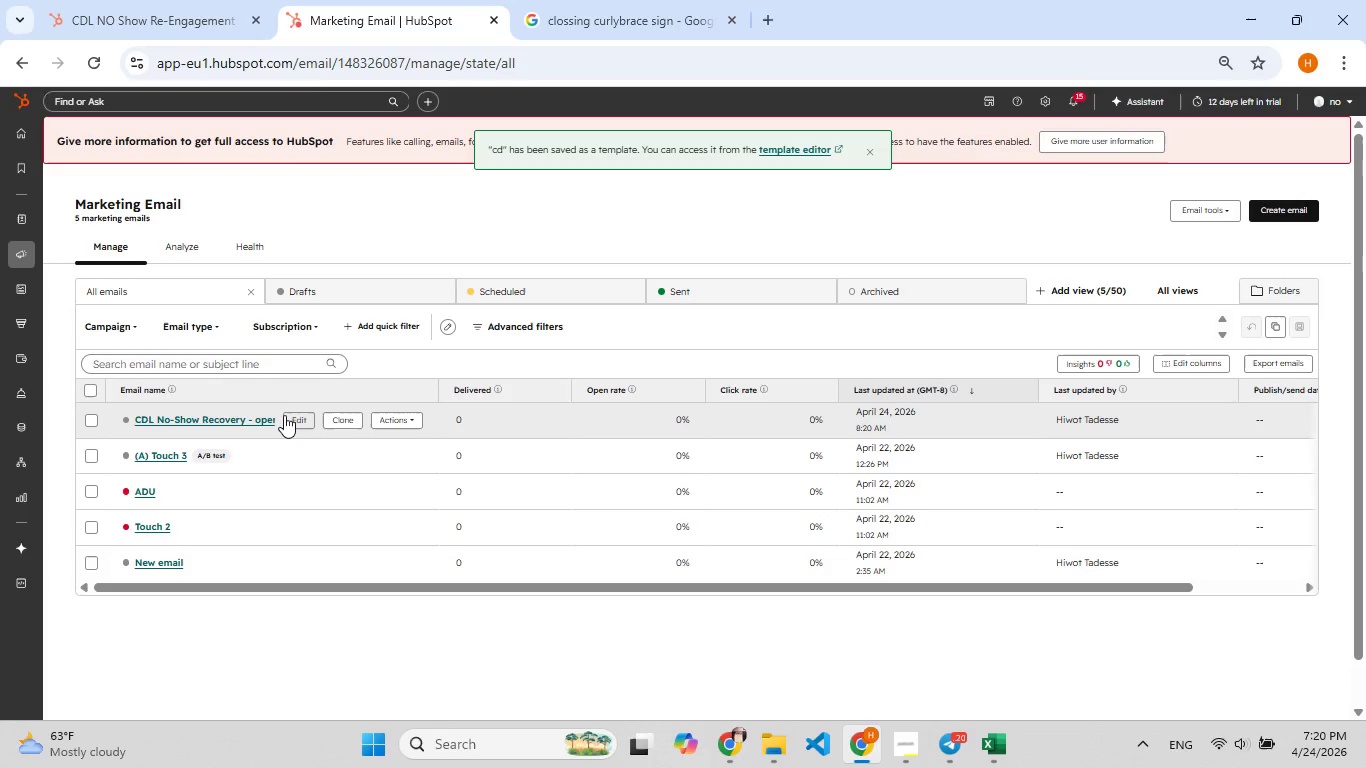 
wait(5.92)
 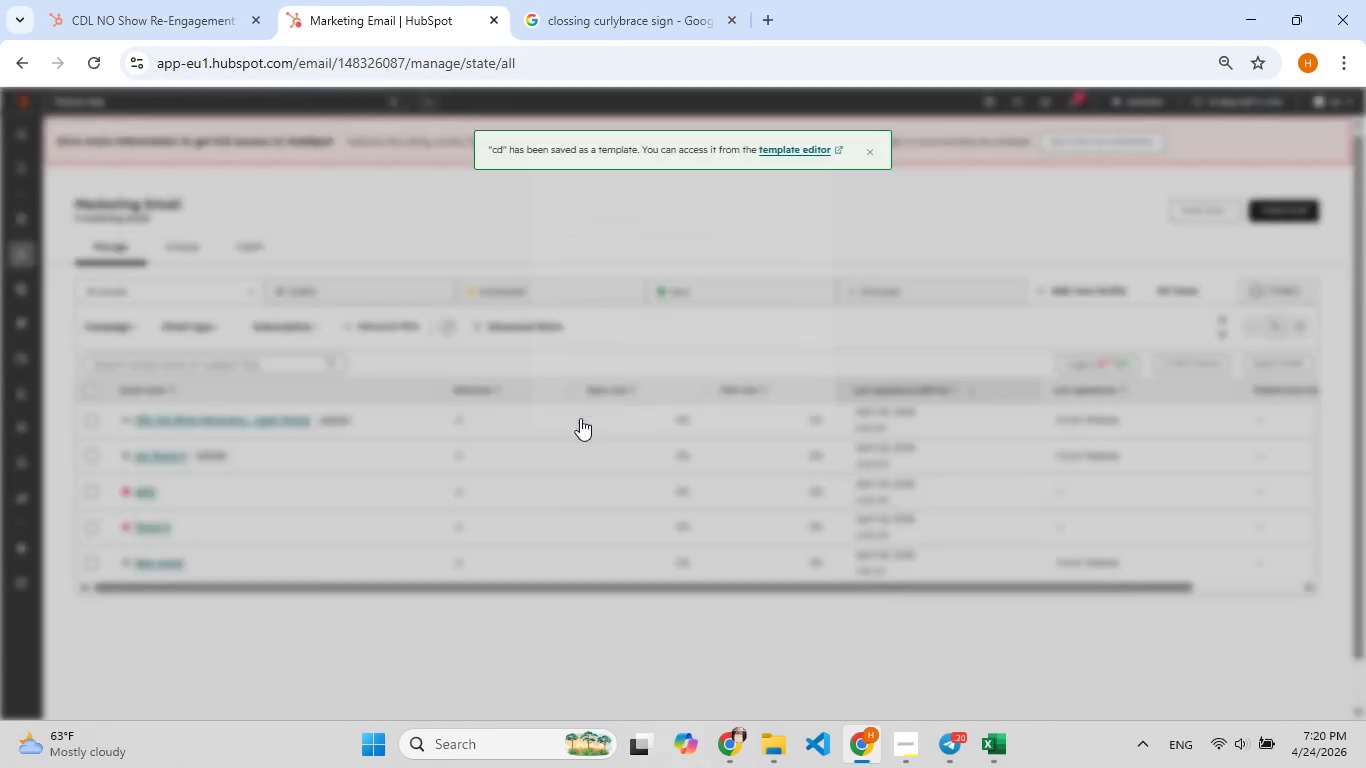 
left_click([331, 415])
 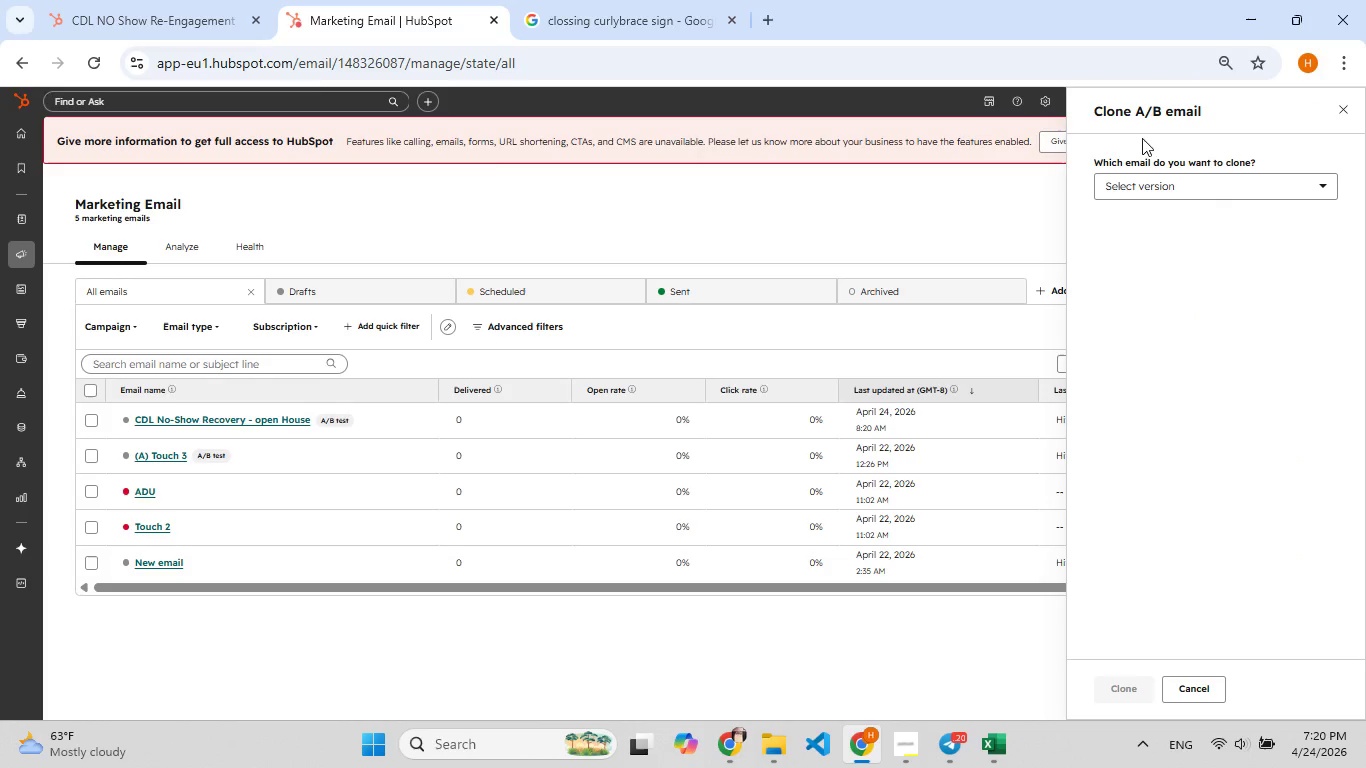 
left_click([1198, 191])
 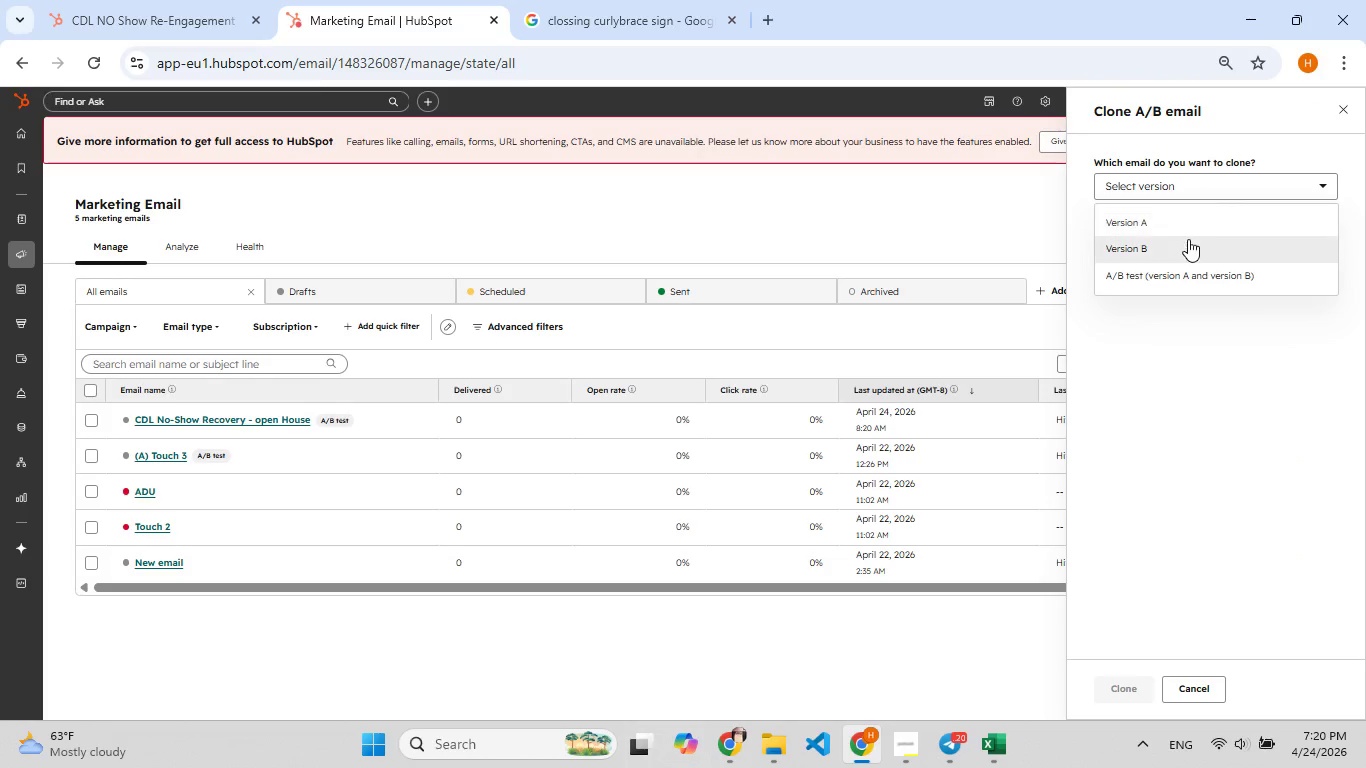 
left_click([1188, 274])
 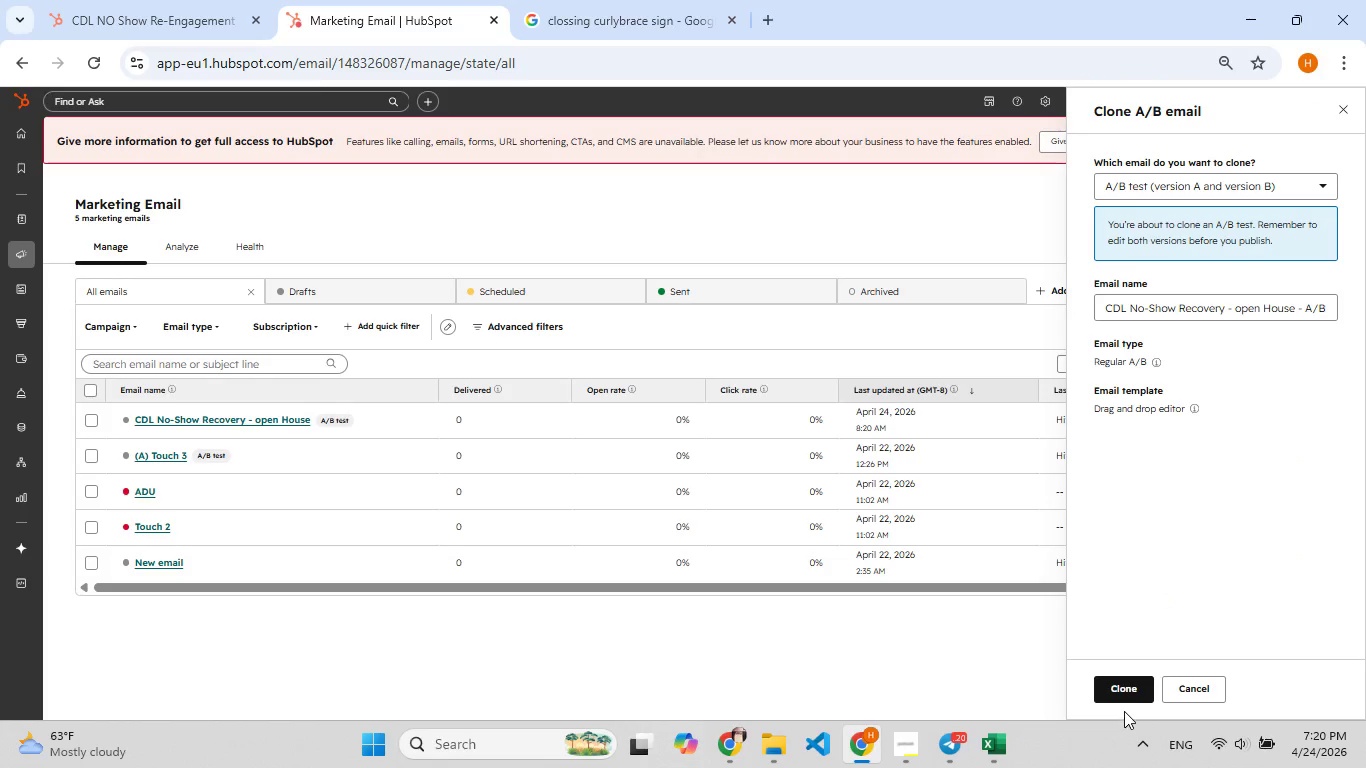 
left_click([1122, 694])
 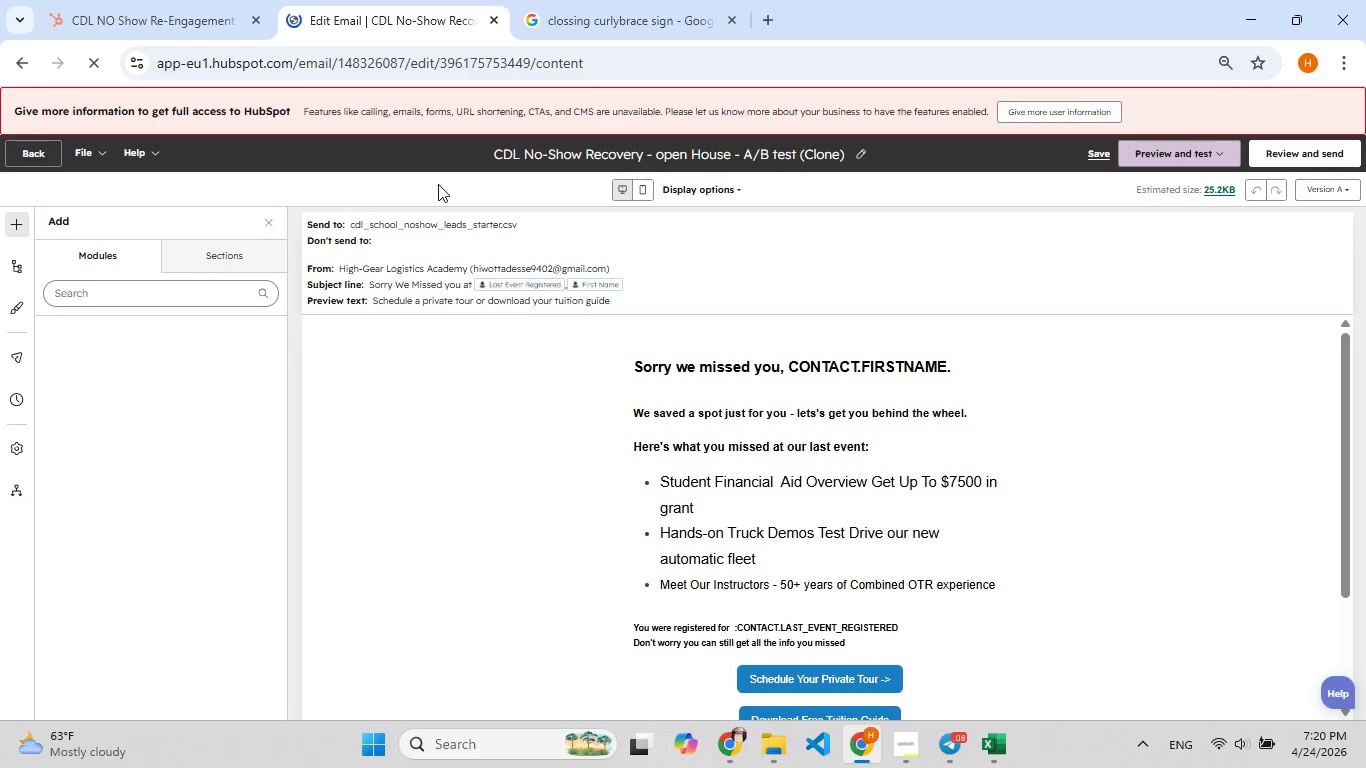 
wait(7.47)
 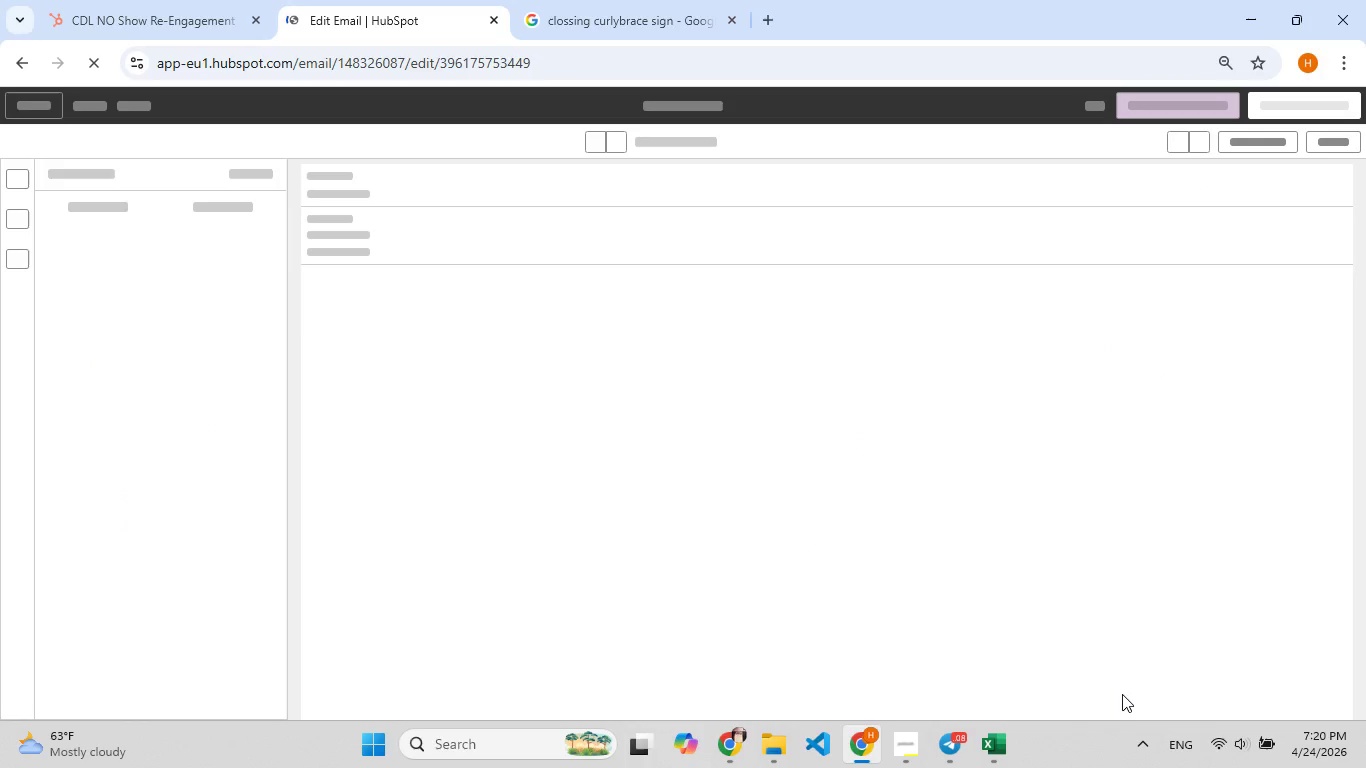 
scroll: coordinate [971, 336], scroll_direction: down, amount: 1.0
 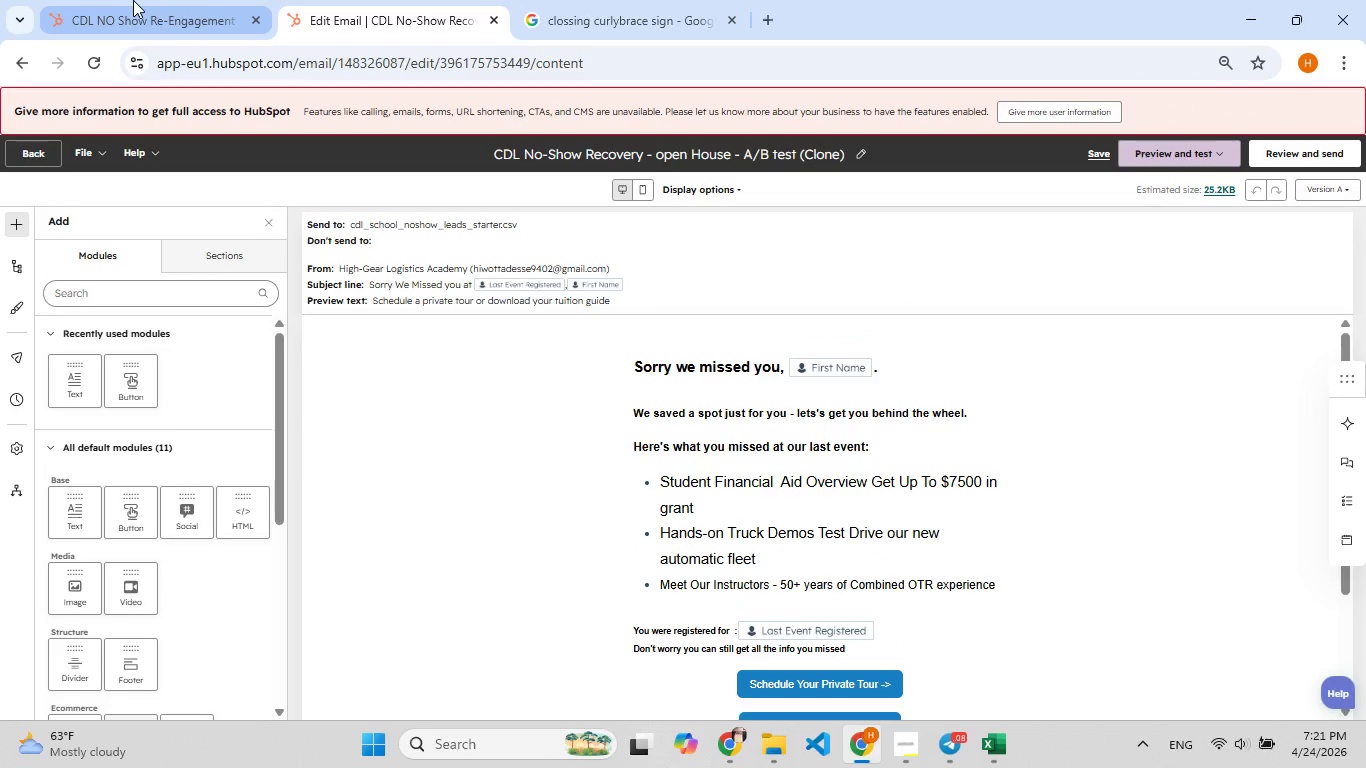 
left_click([132, 10])
 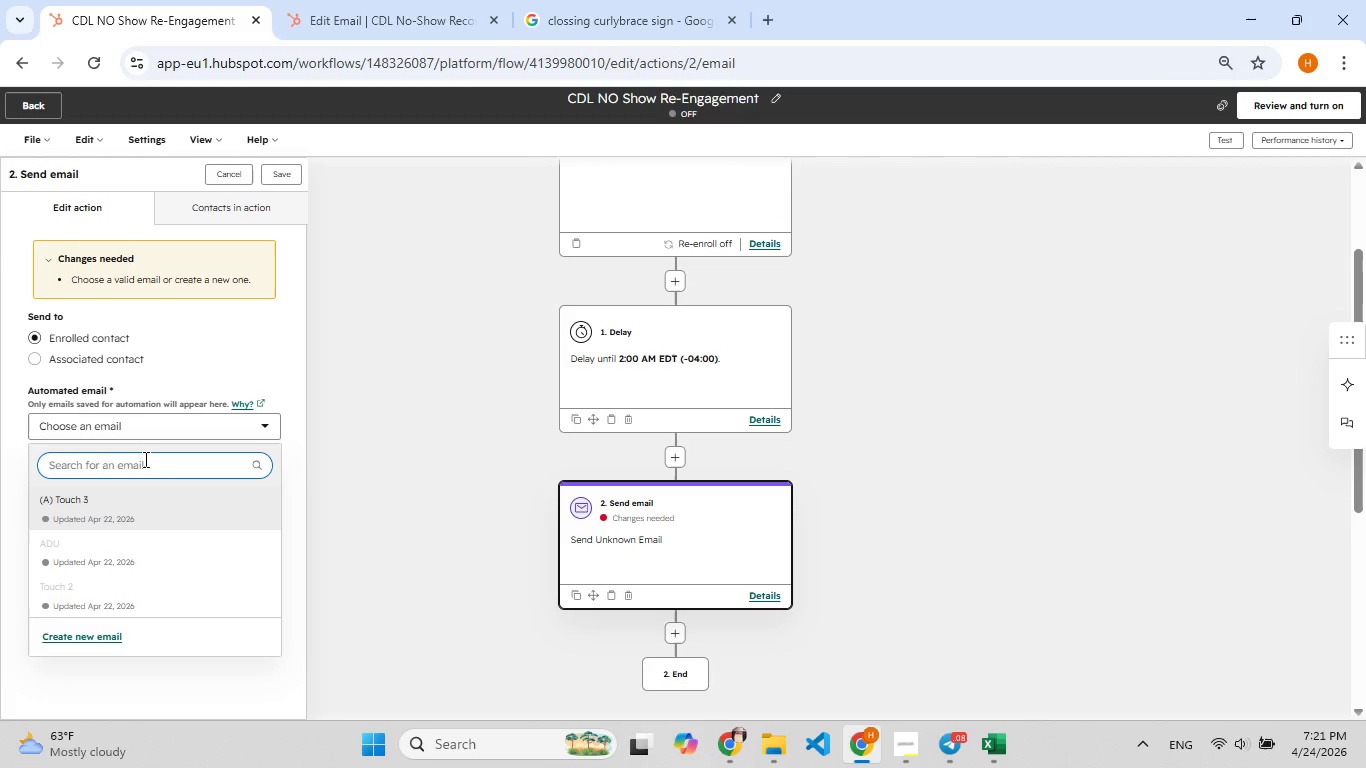 
left_click([144, 459])
 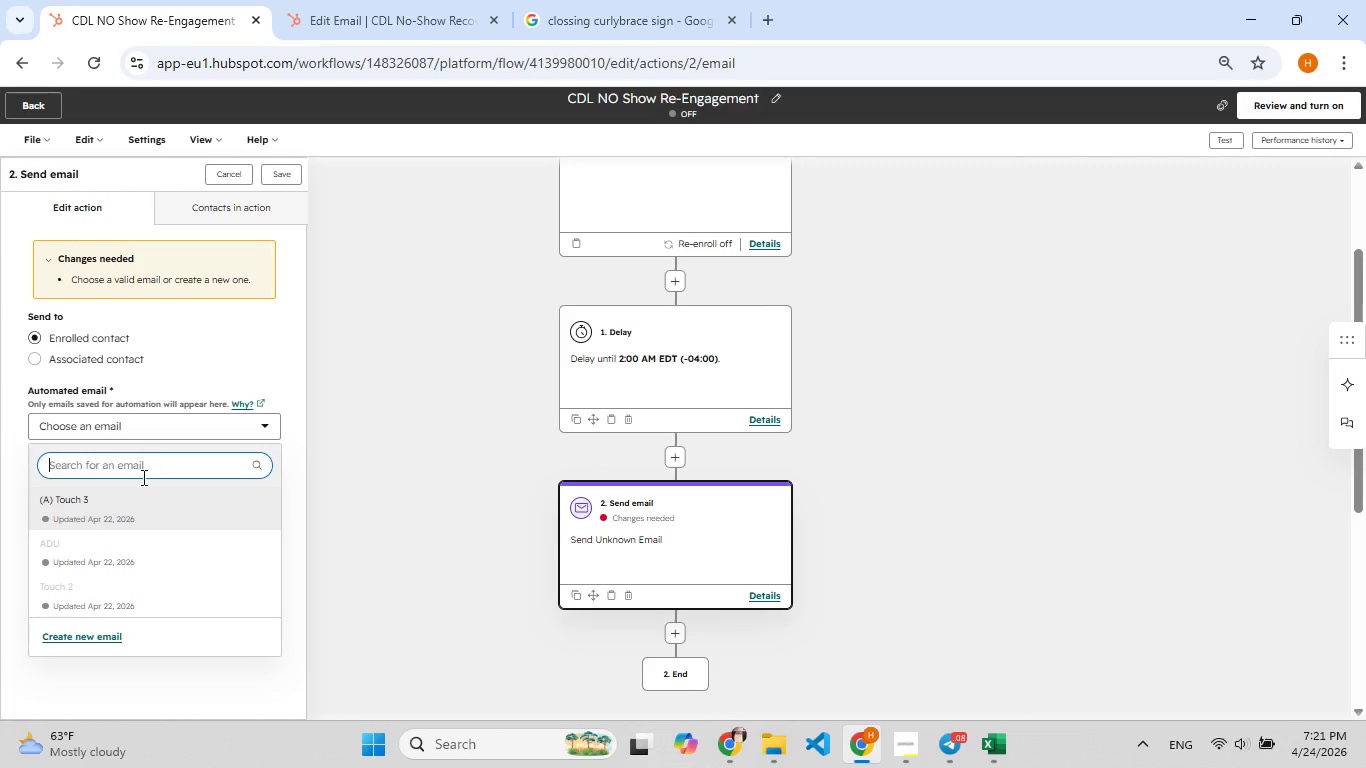 
scroll: coordinate [142, 513], scroll_direction: up, amount: 1.0
 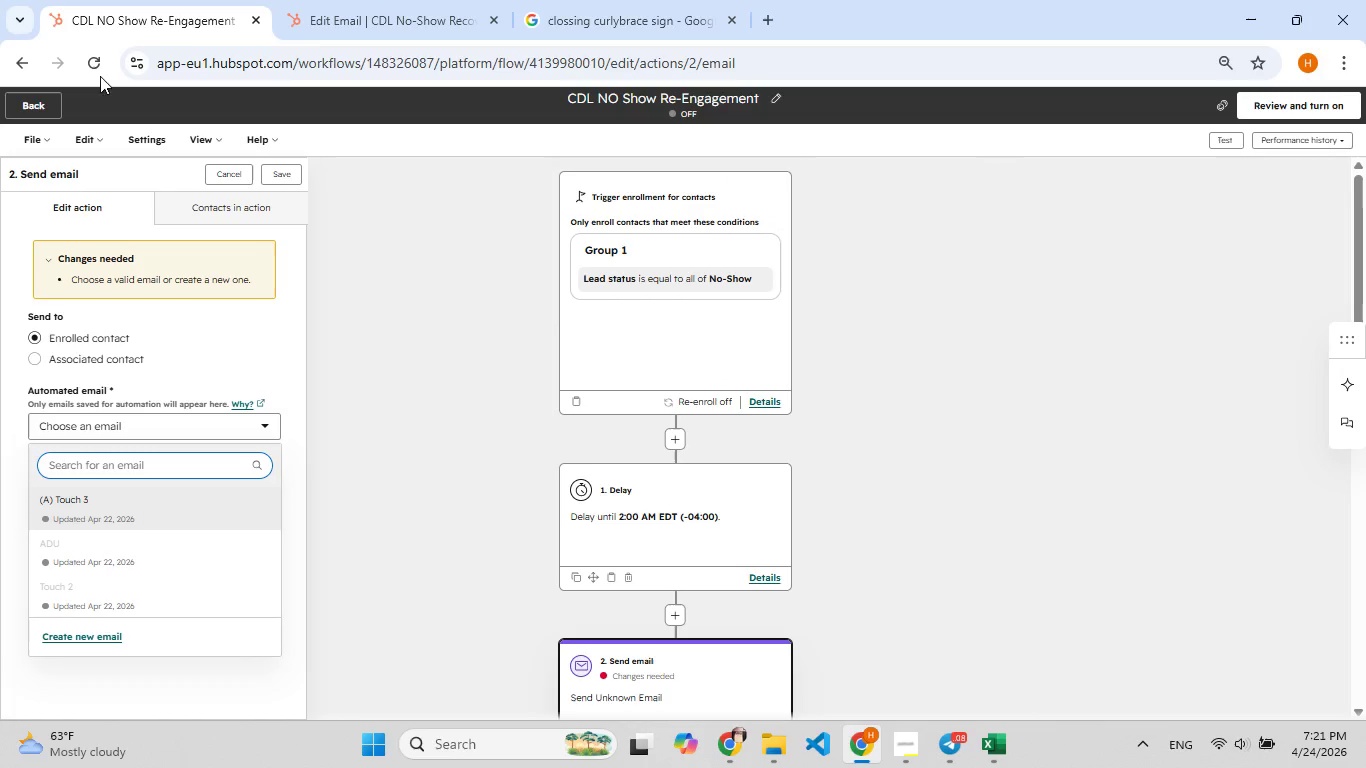 
left_click([100, 70])
 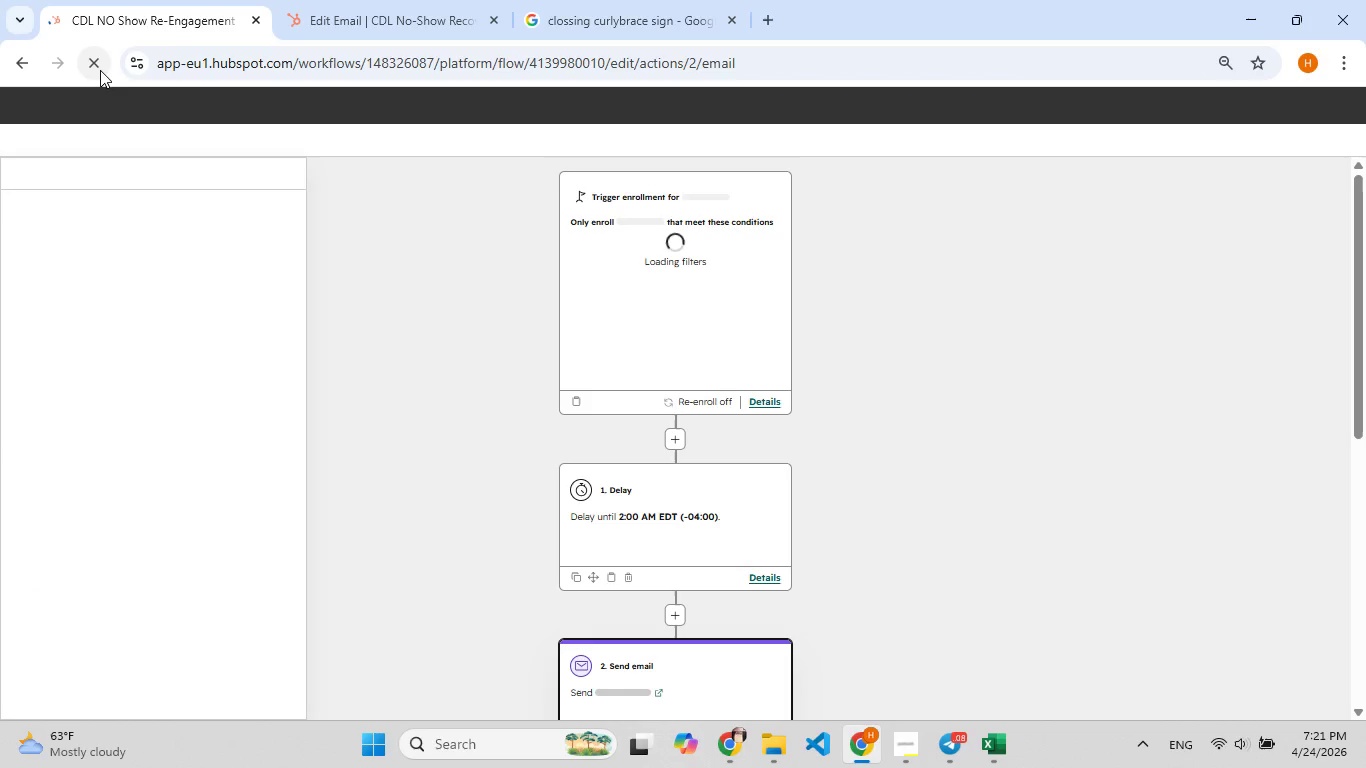 
wait(5.28)
 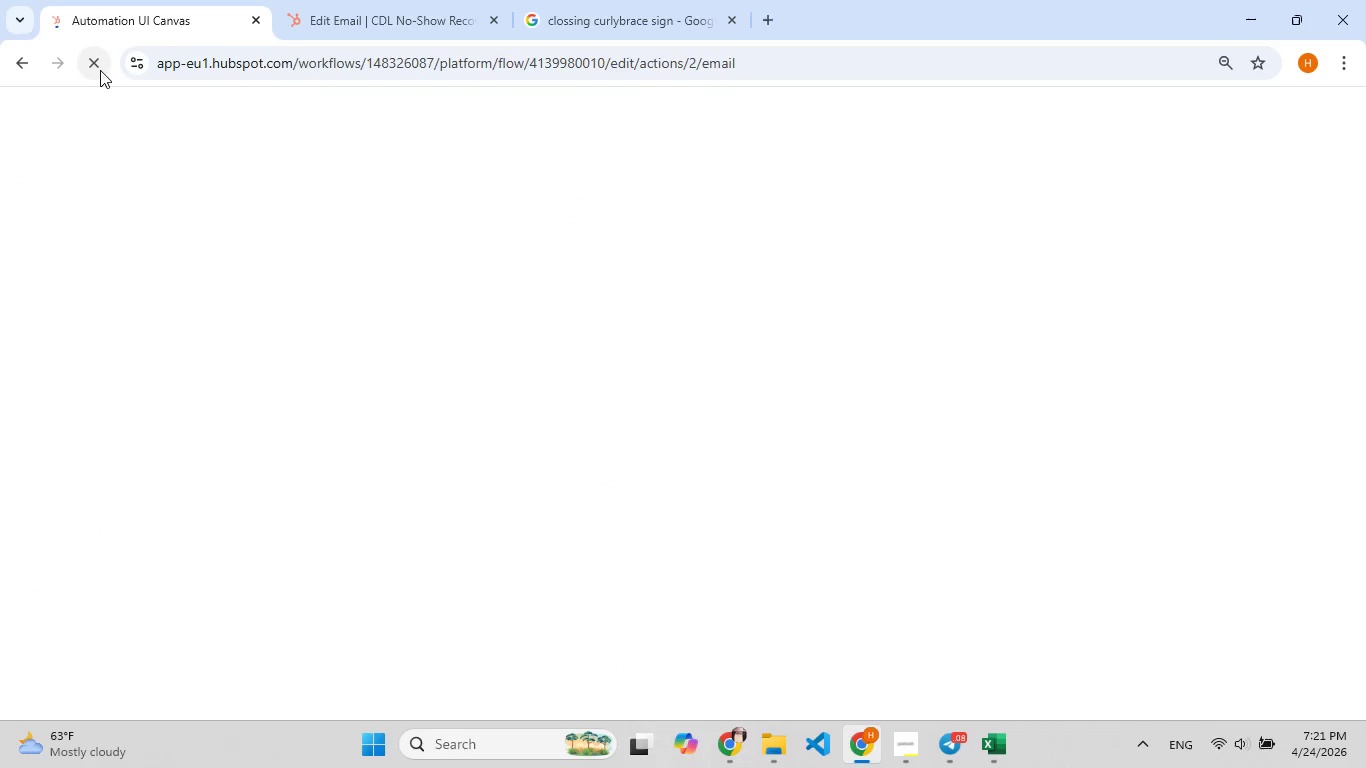 
scroll: coordinate [546, 354], scroll_direction: down, amount: 4.0
 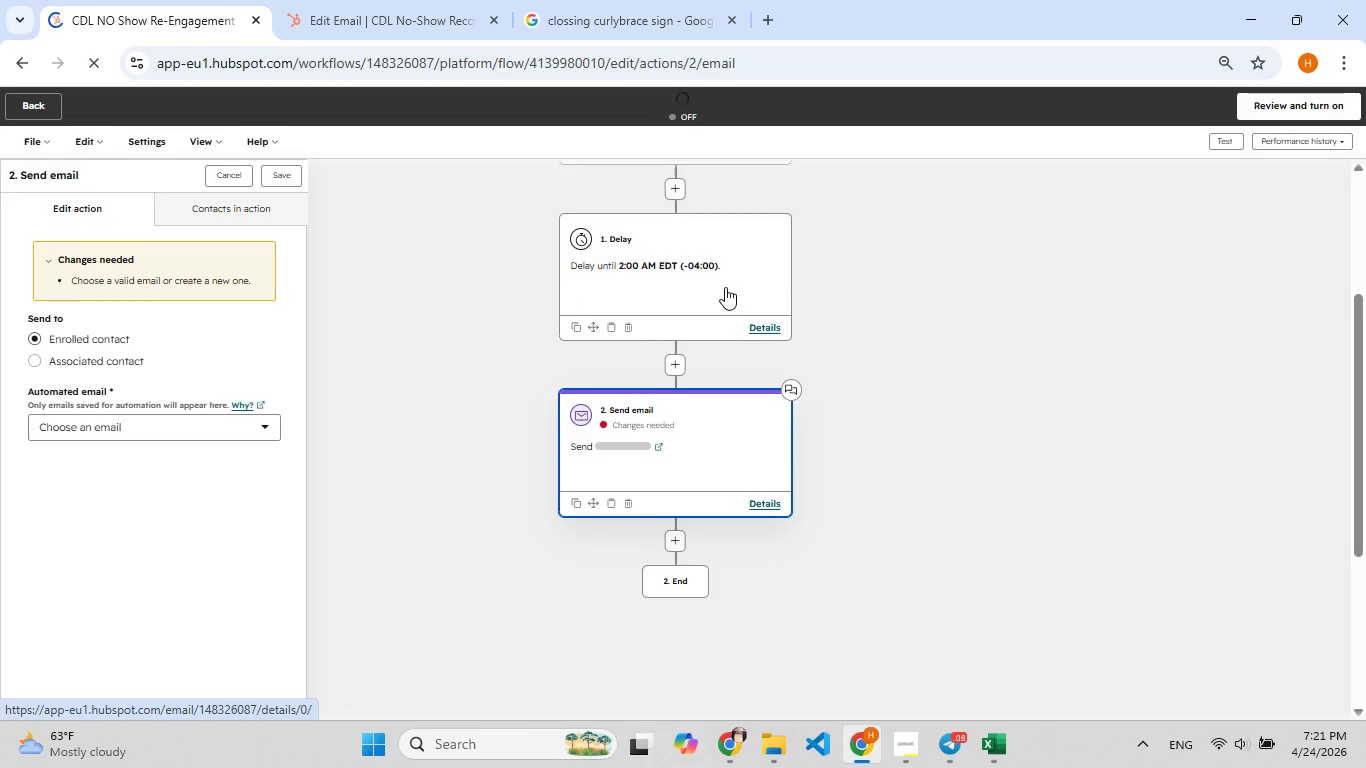 
left_click([728, 447])
 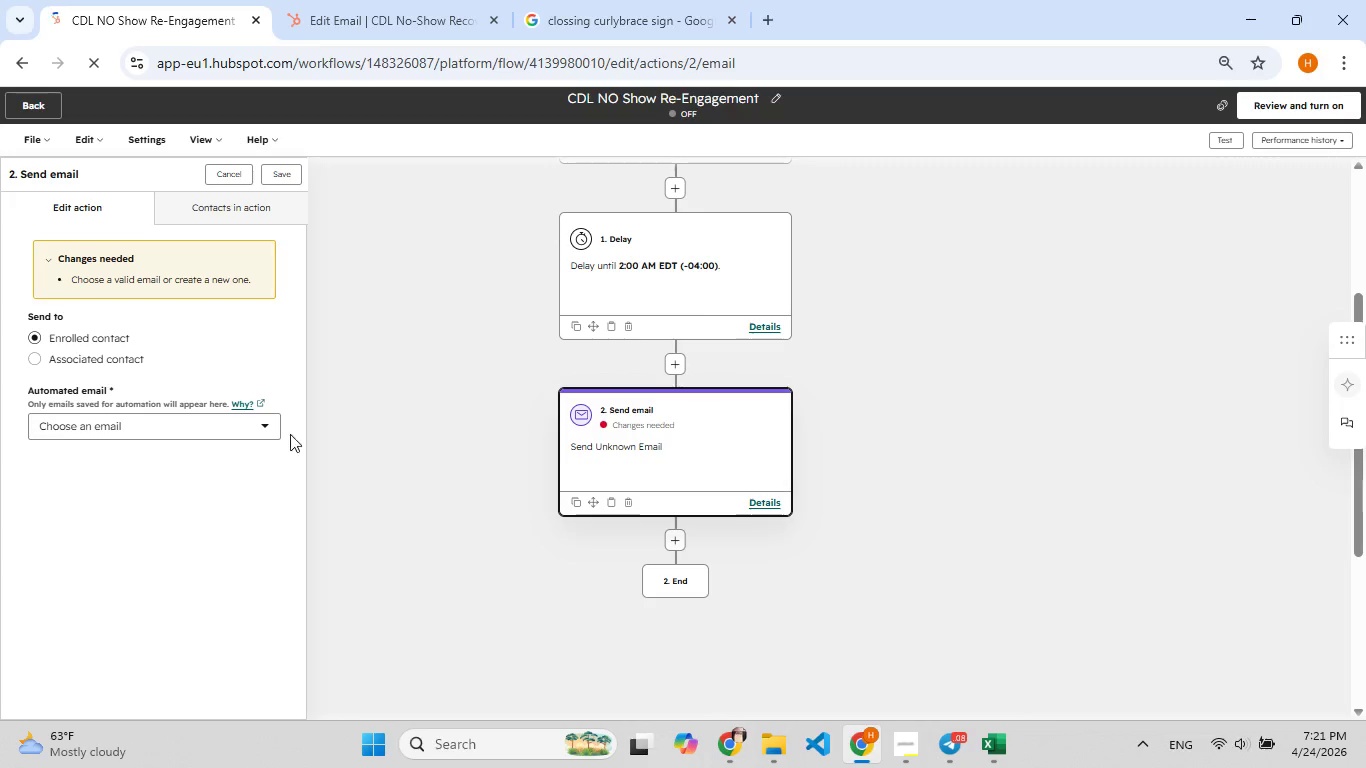 
left_click([237, 433])
 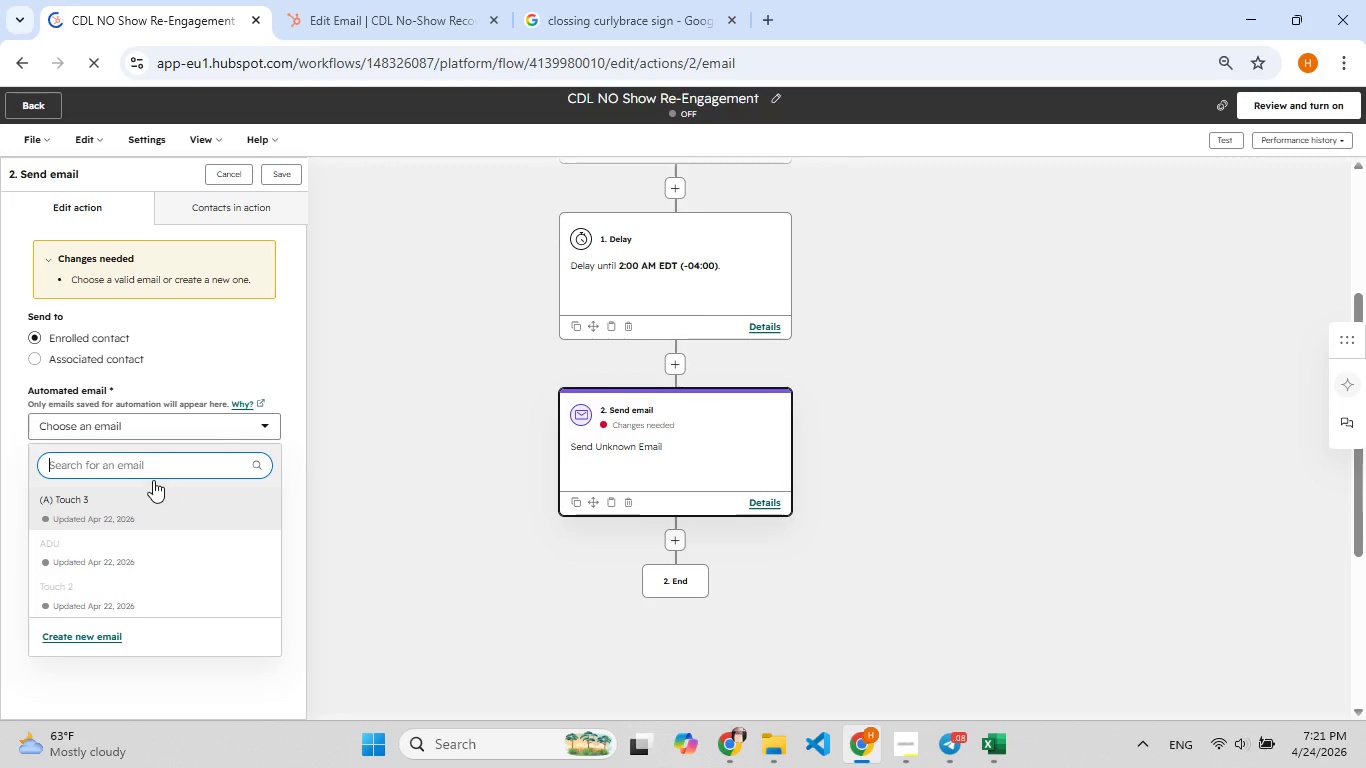 
mouse_move([214, 568])
 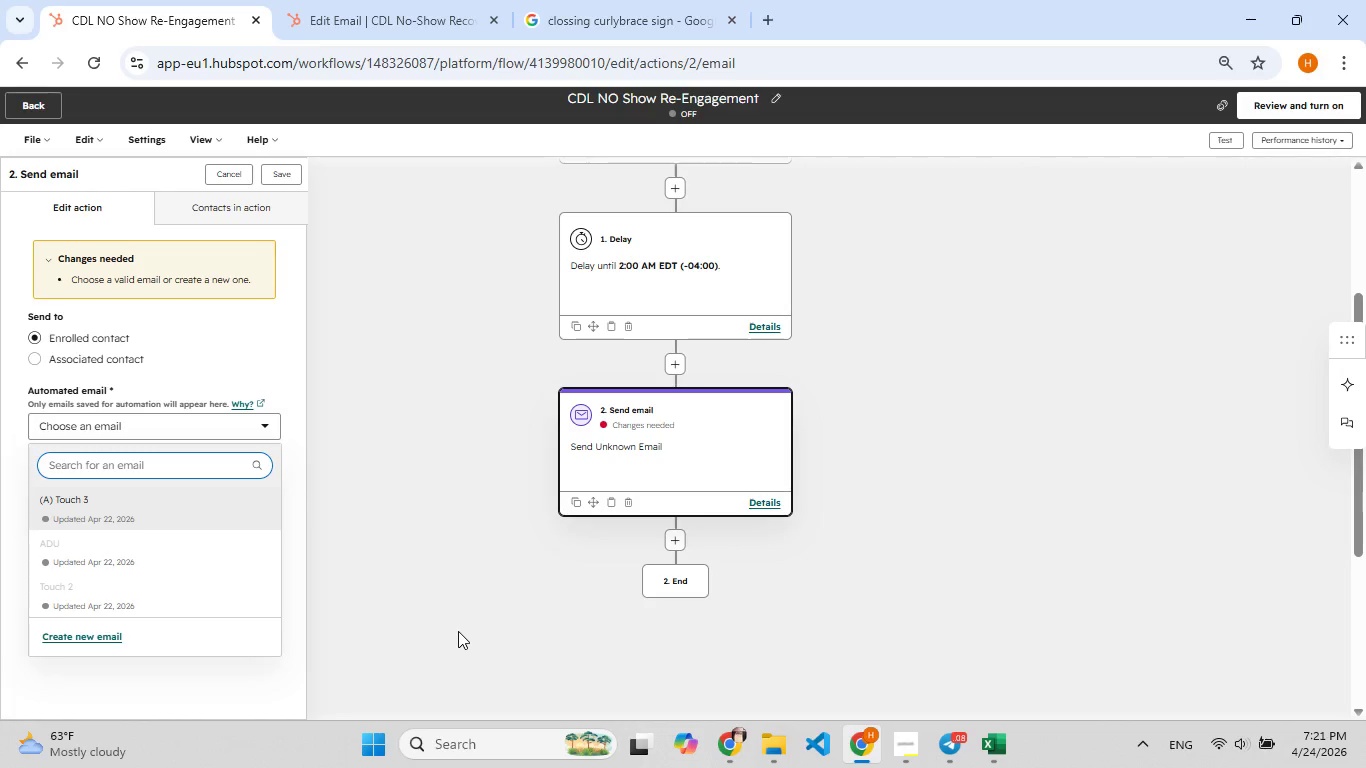 
wait(8.54)
 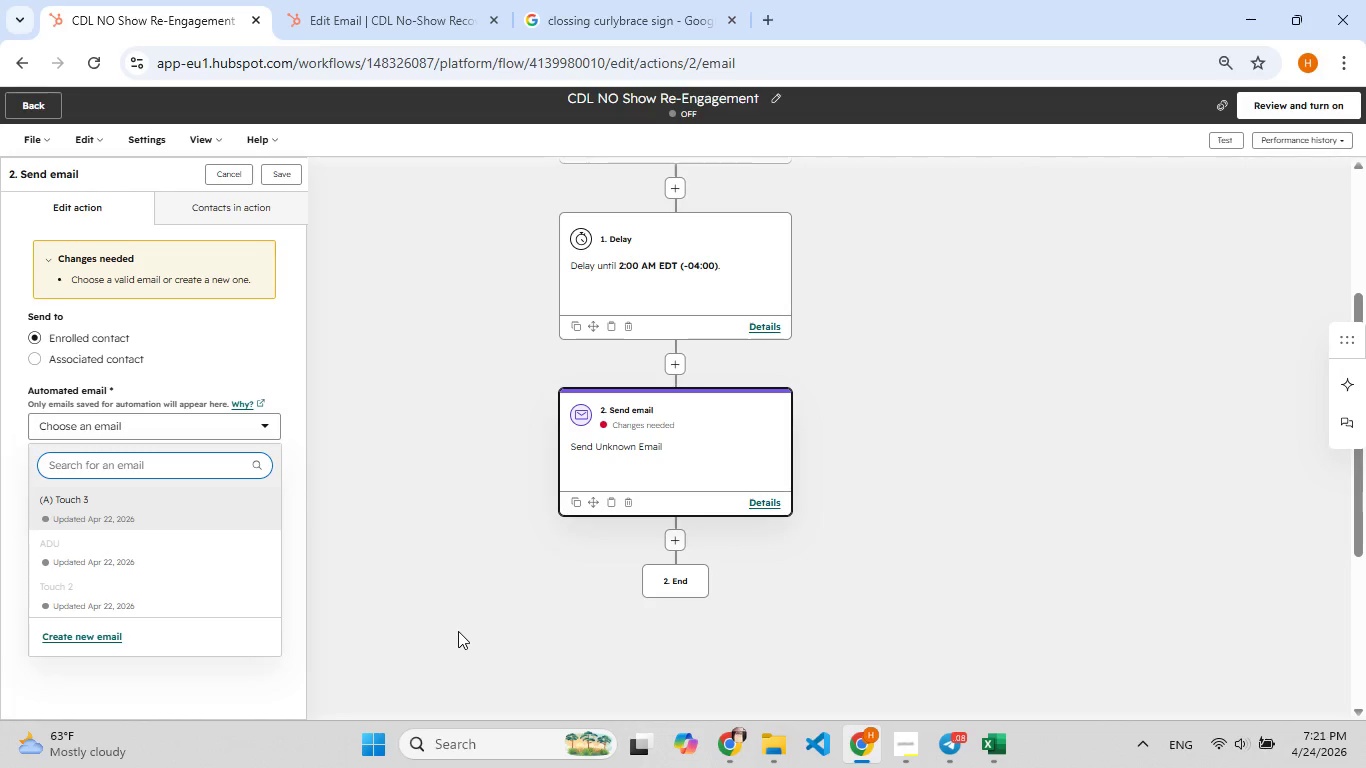 
type(cd)
 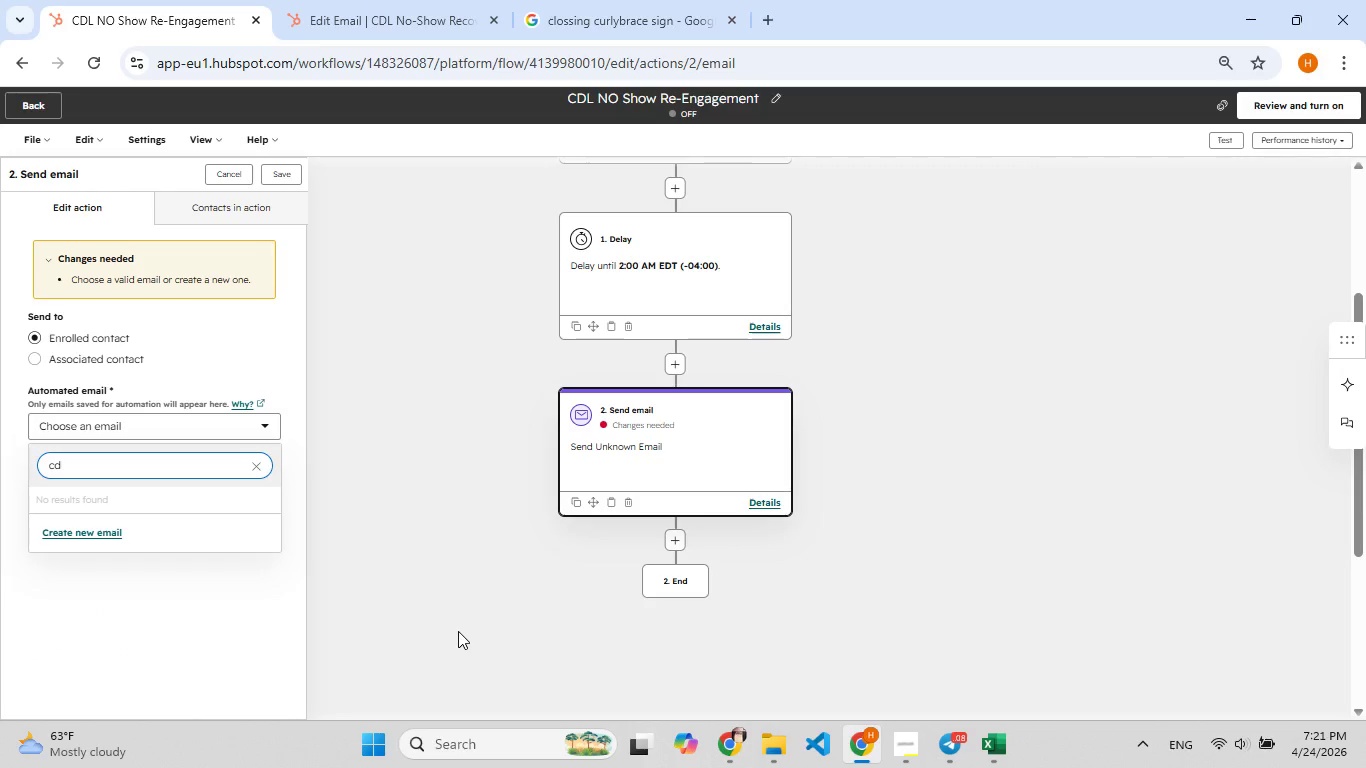 
wait(7.97)
 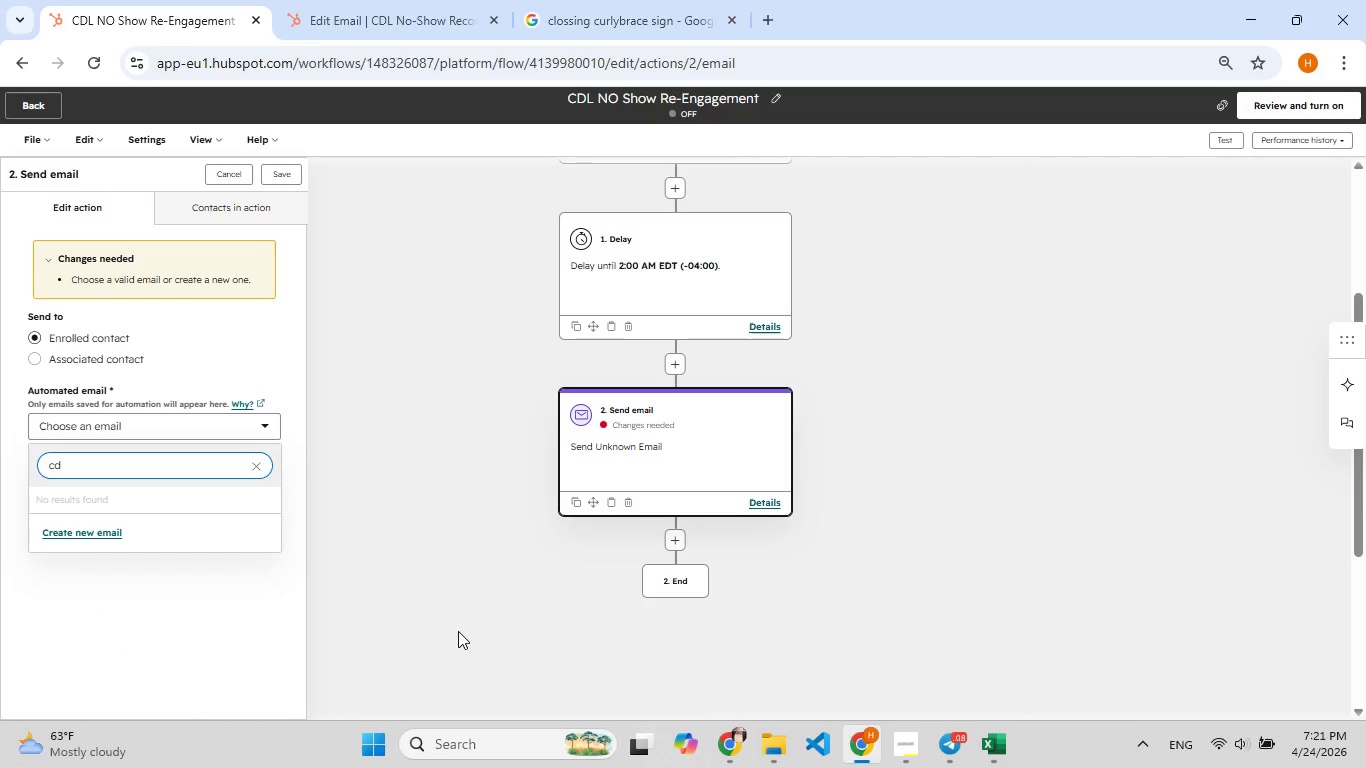 
left_click([367, 11])
 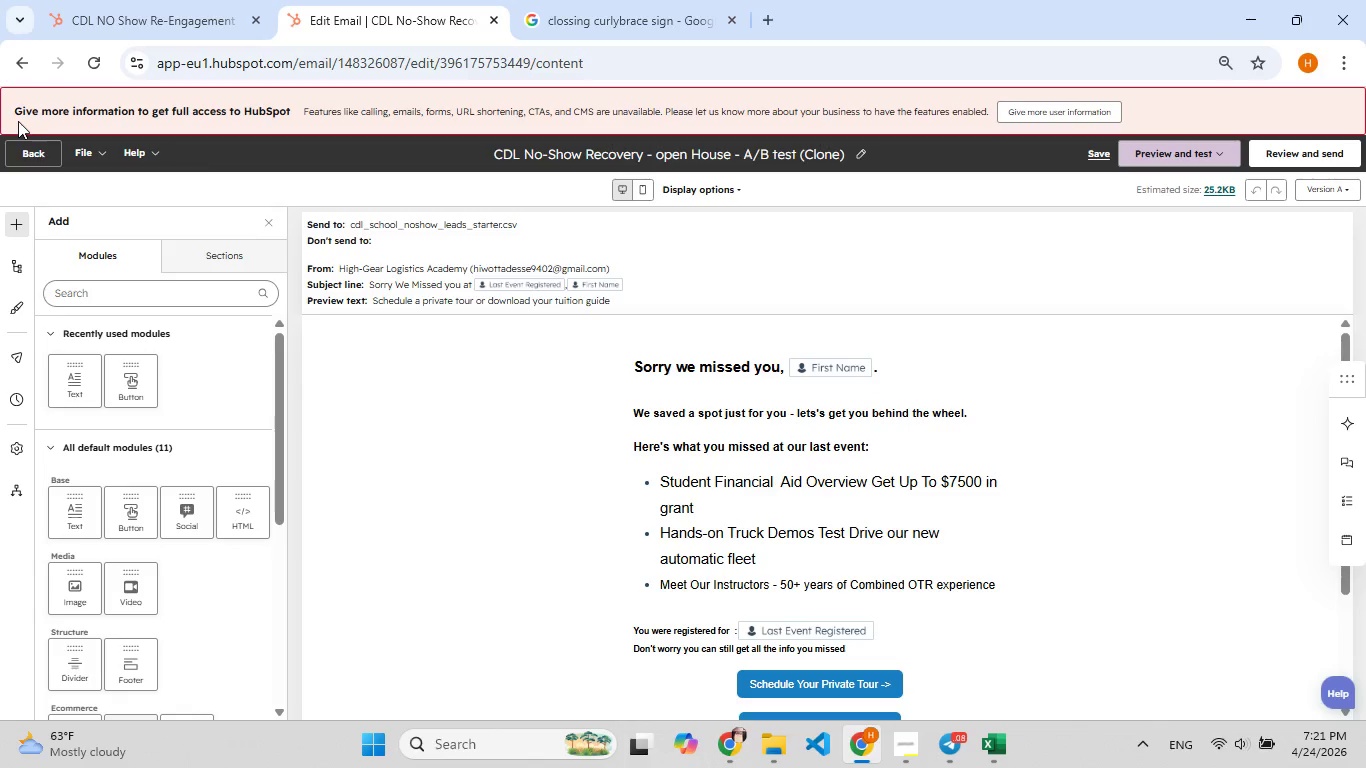 
left_click([36, 155])
 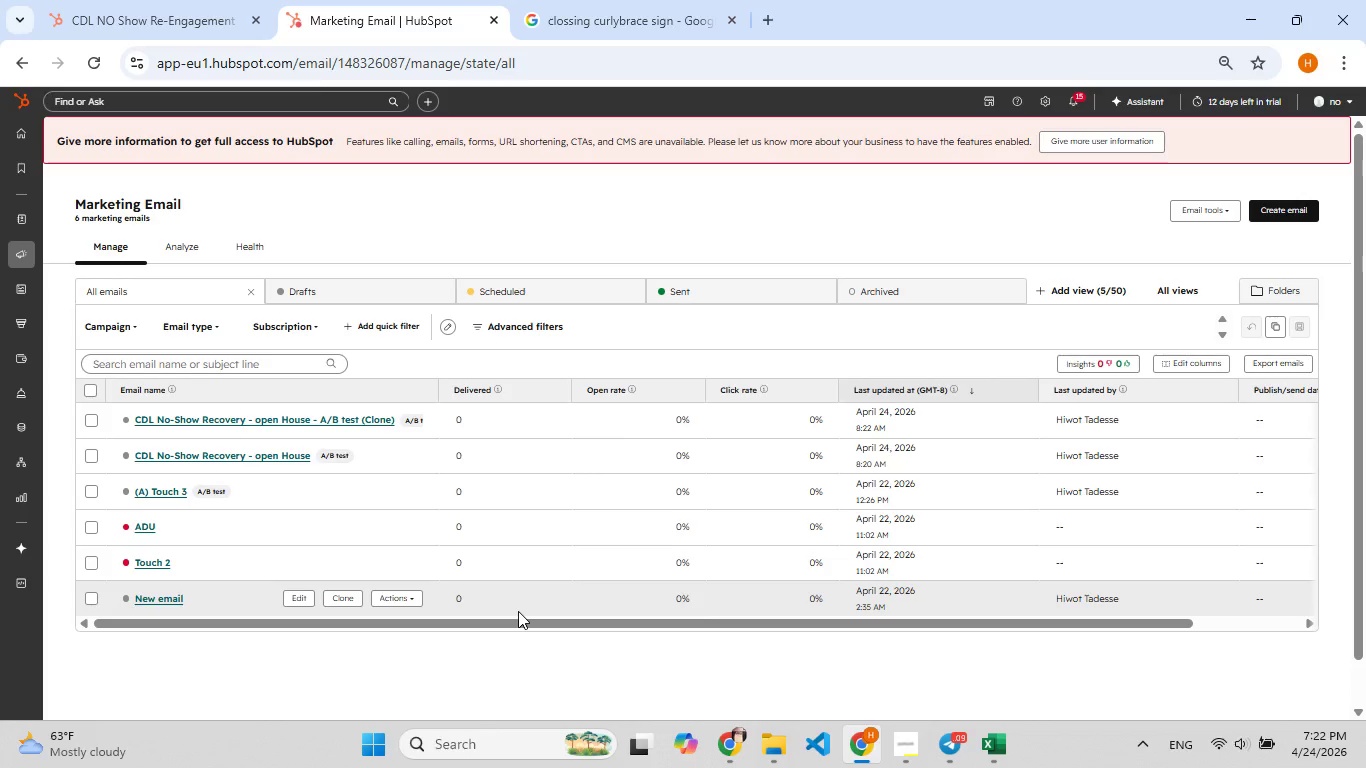 
wait(19.31)
 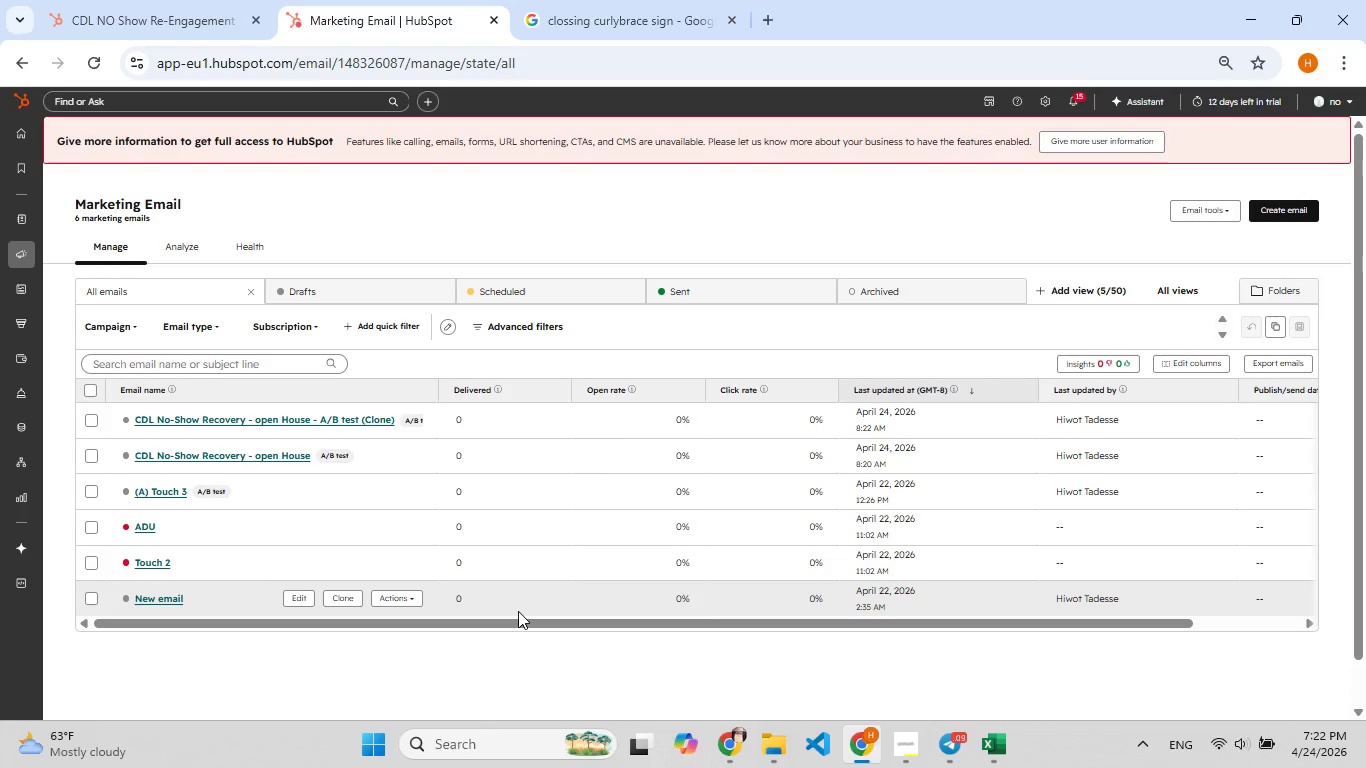 
left_click([84, 421])
 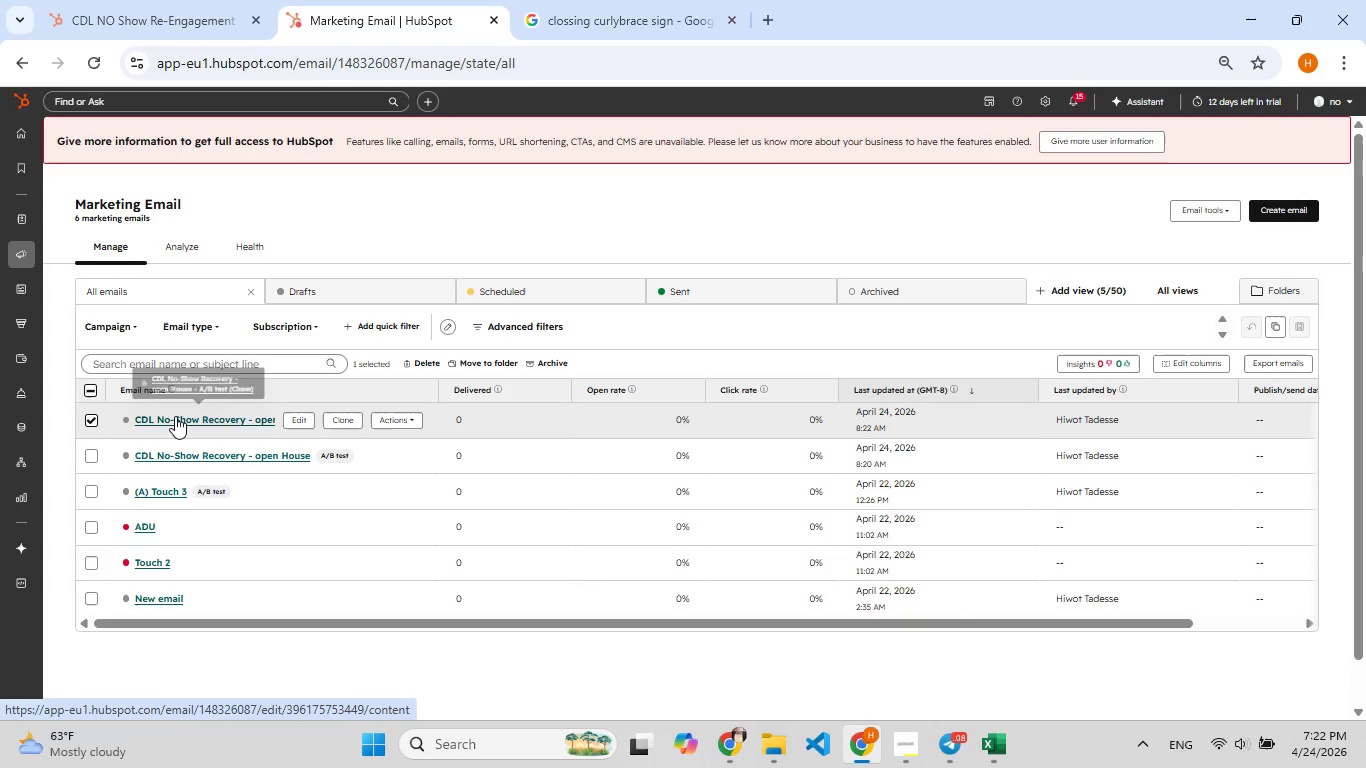 
wait(5.47)
 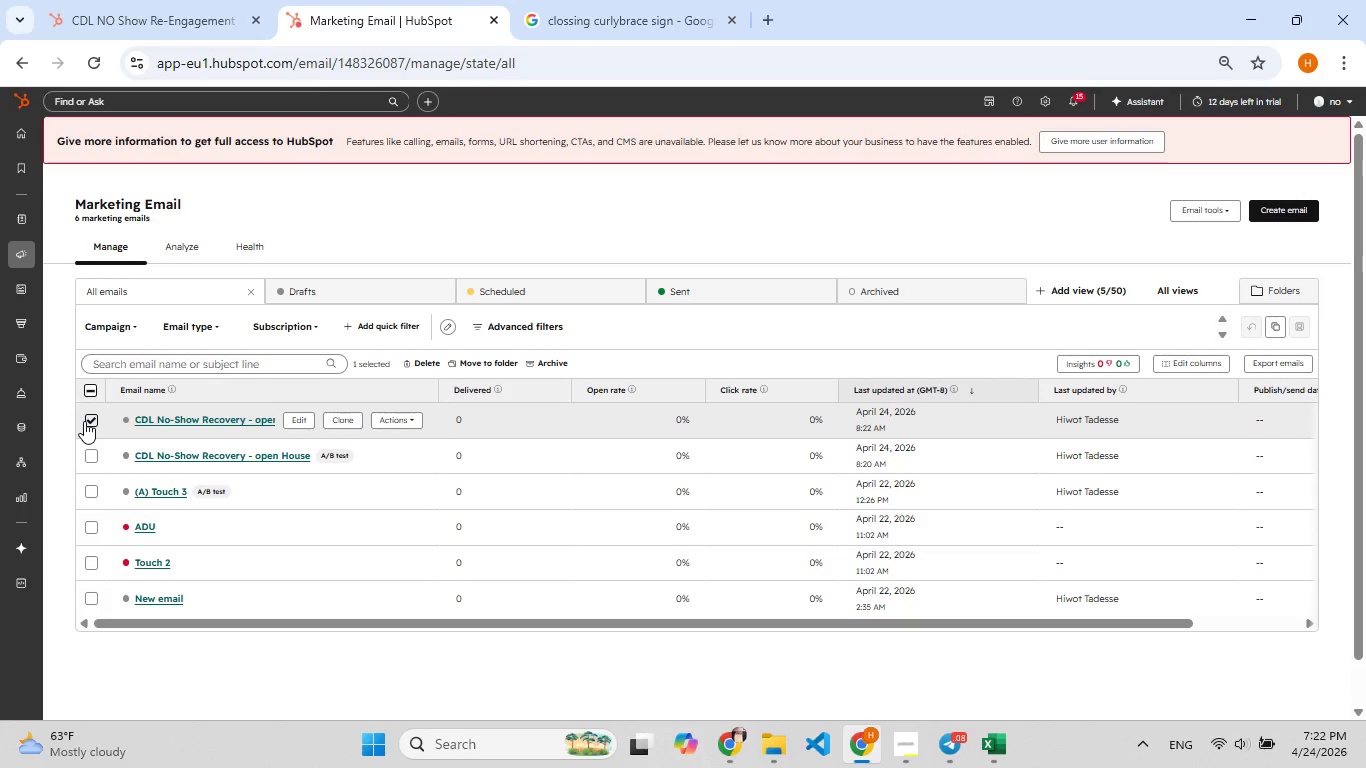 
left_click([86, 419])
 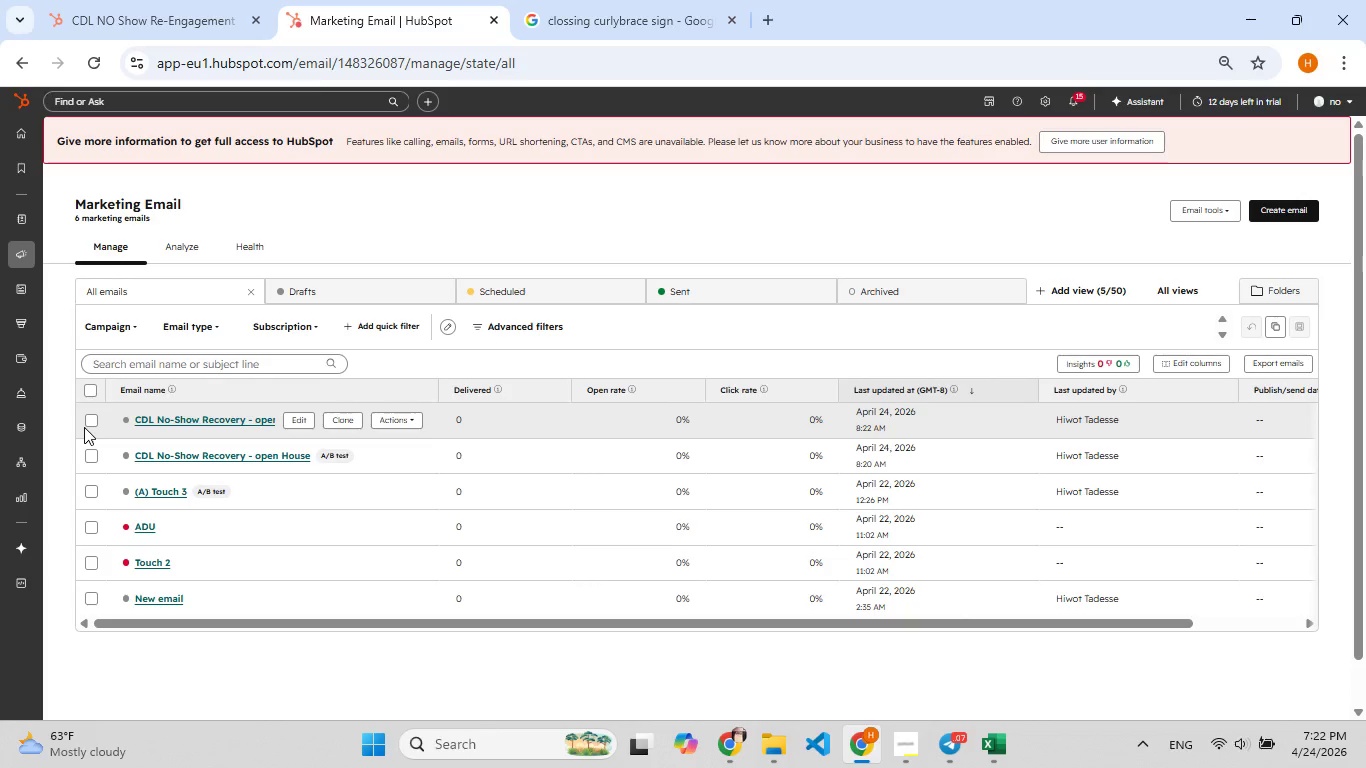 
wait(45.02)
 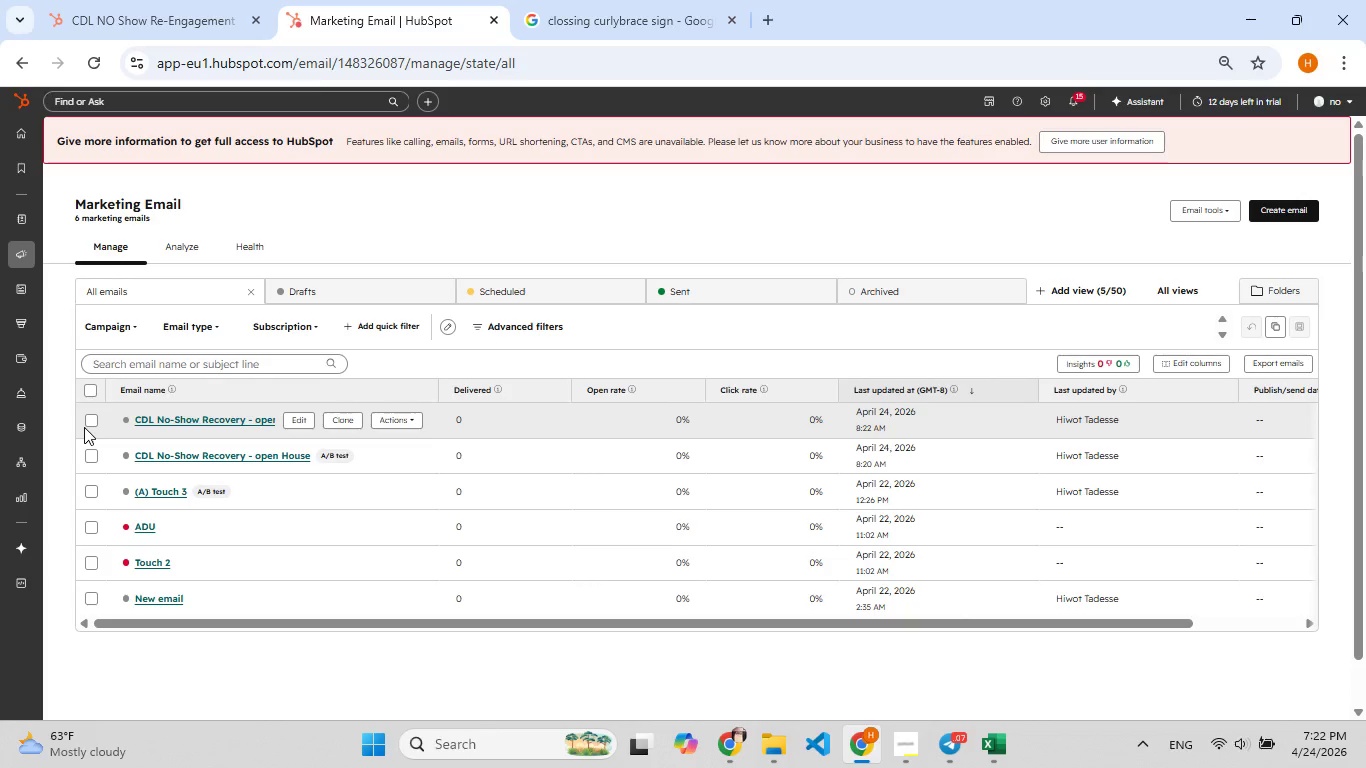 
left_click([133, 42])
 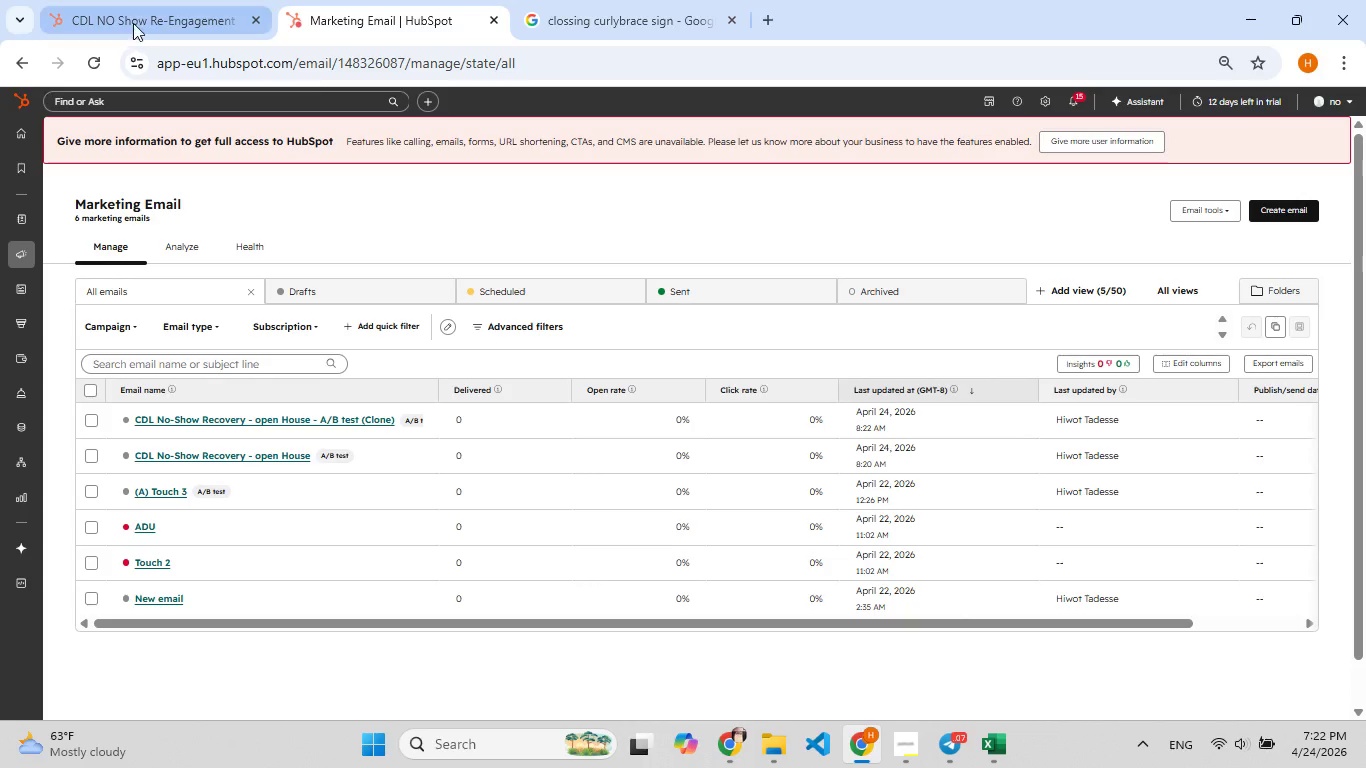 
left_click([133, 21])
 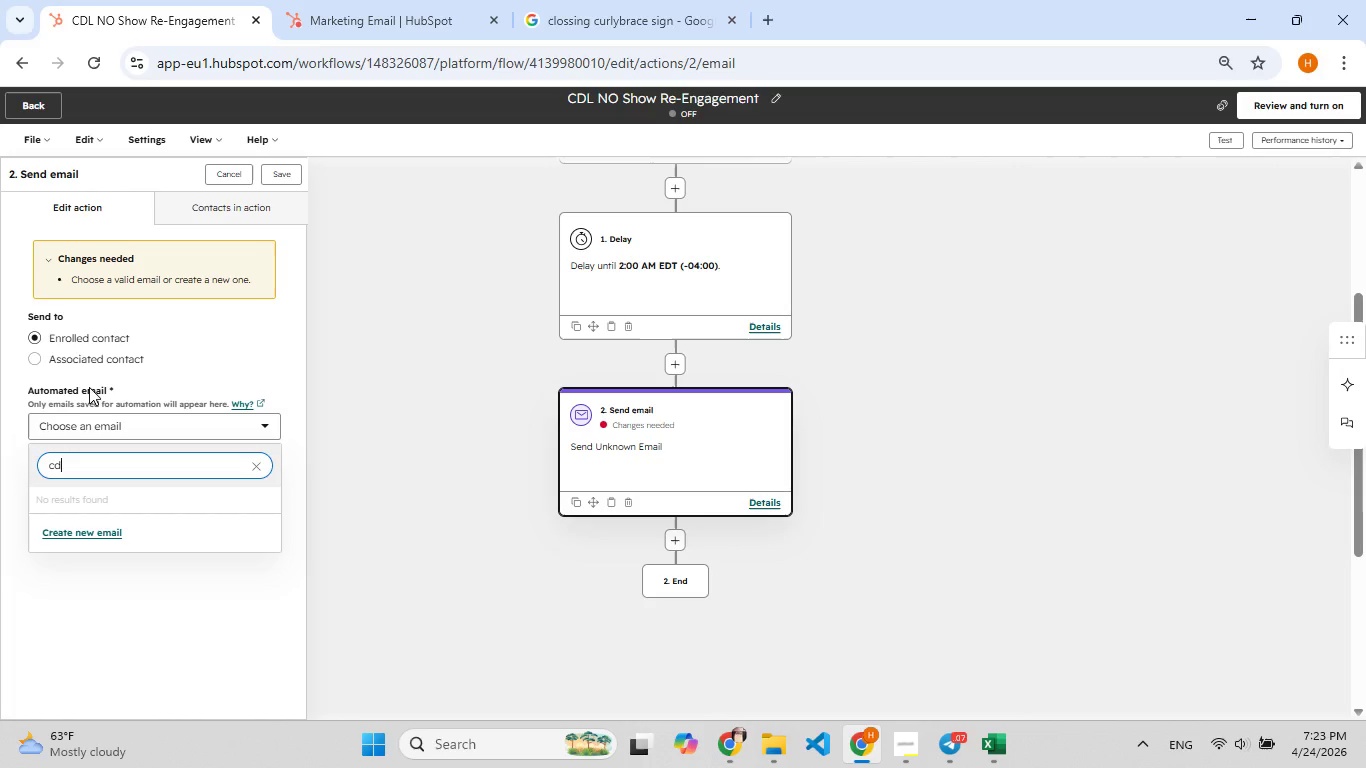 
left_click([318, 6])
 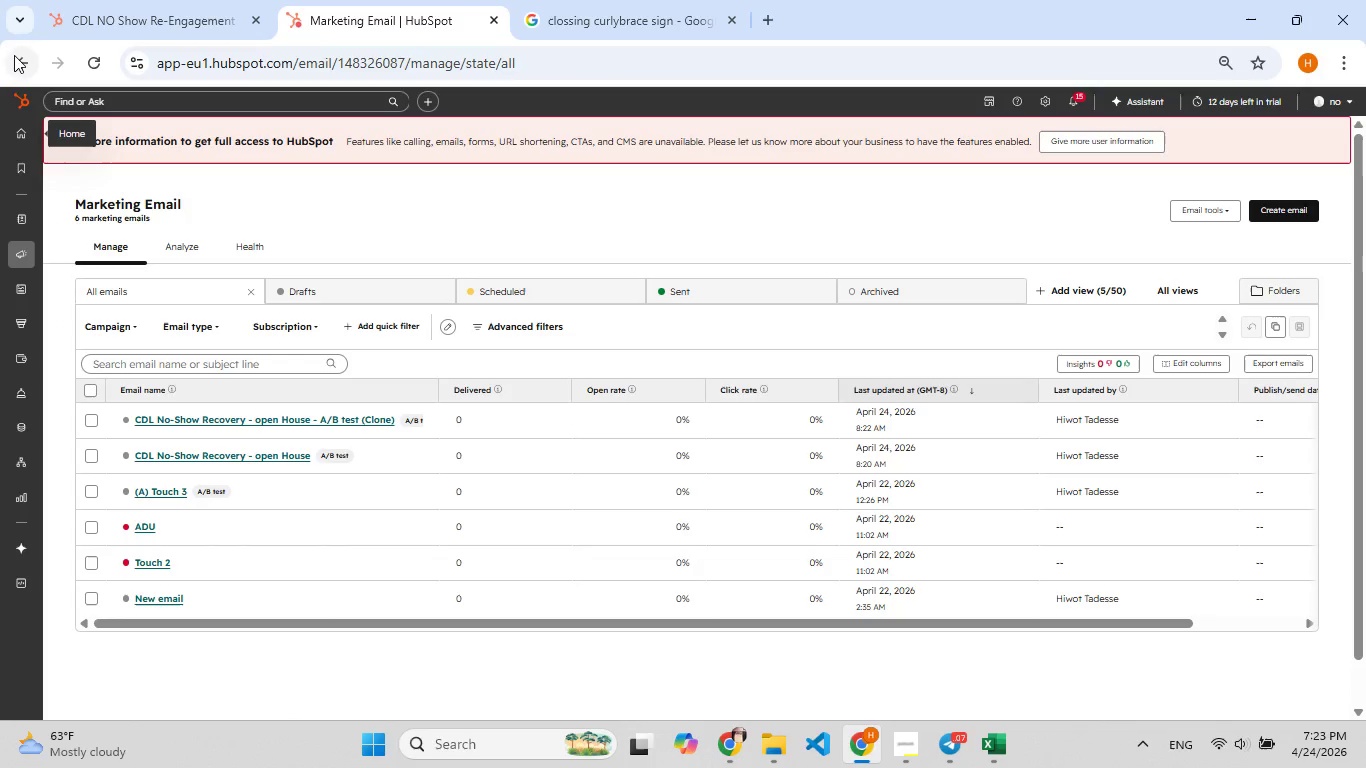 
wait(6.48)
 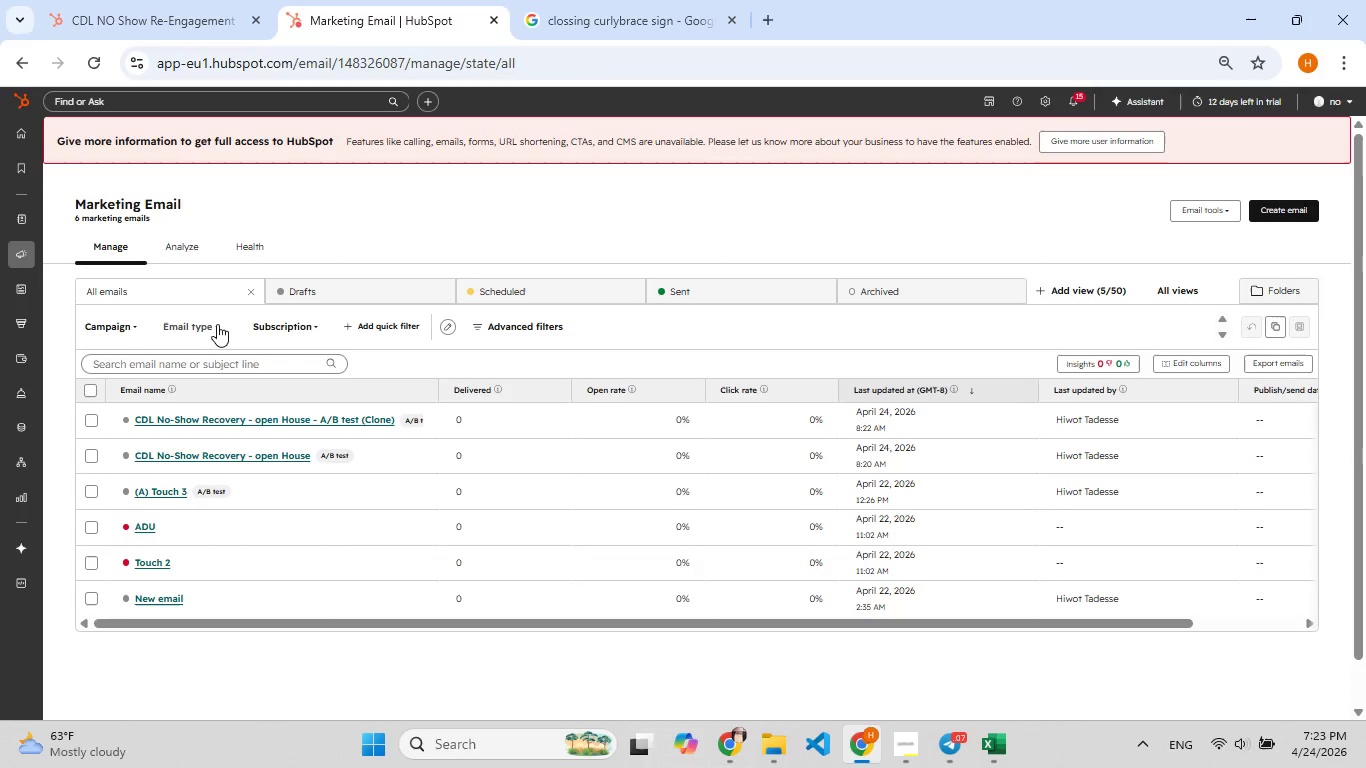 
left_click([131, 0])
 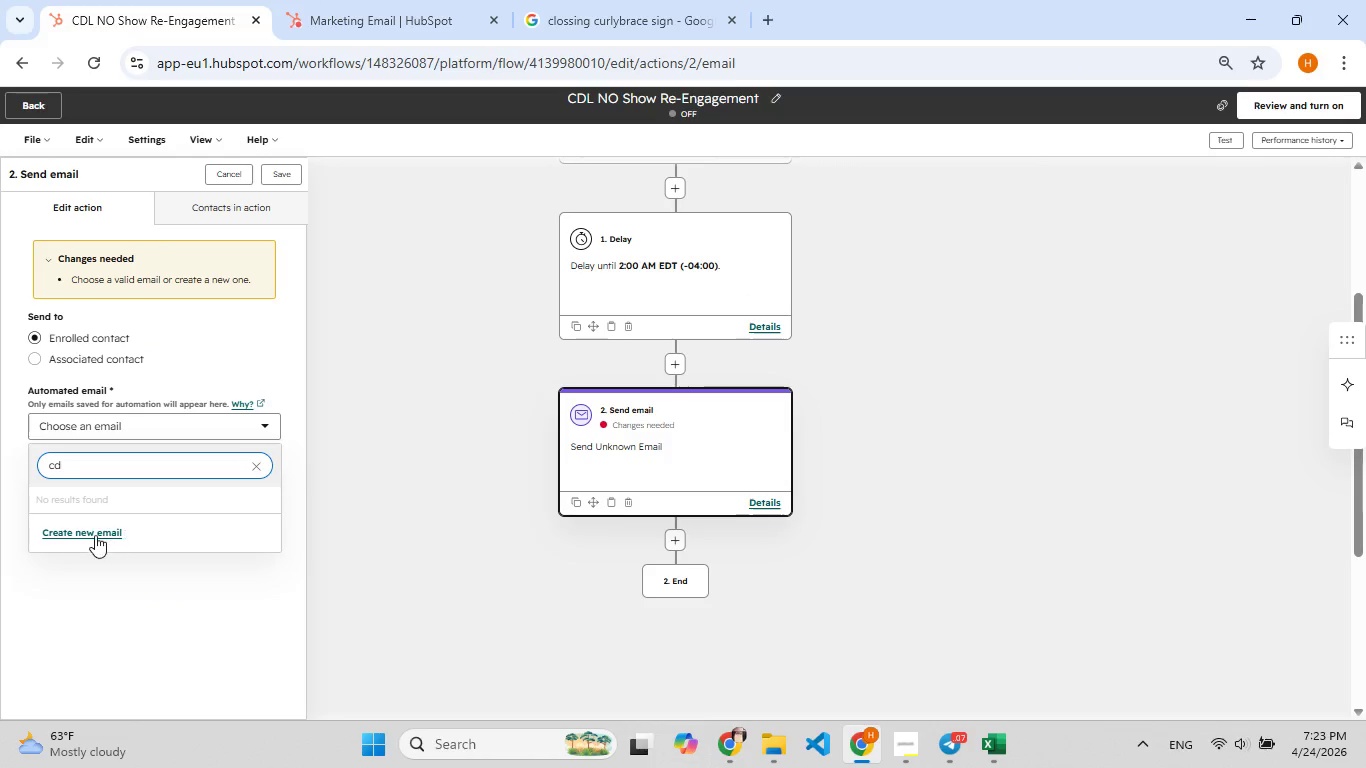 
left_click([93, 535])
 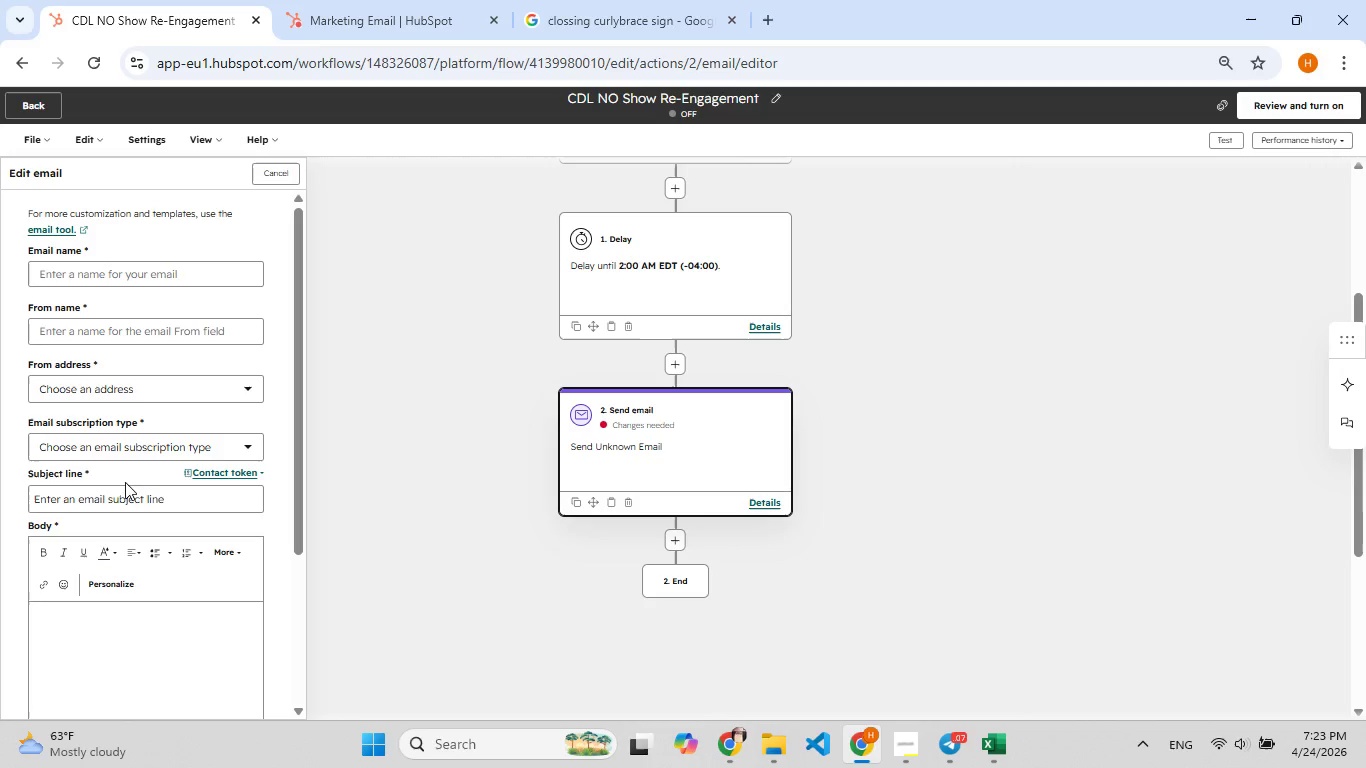 
wait(6.48)
 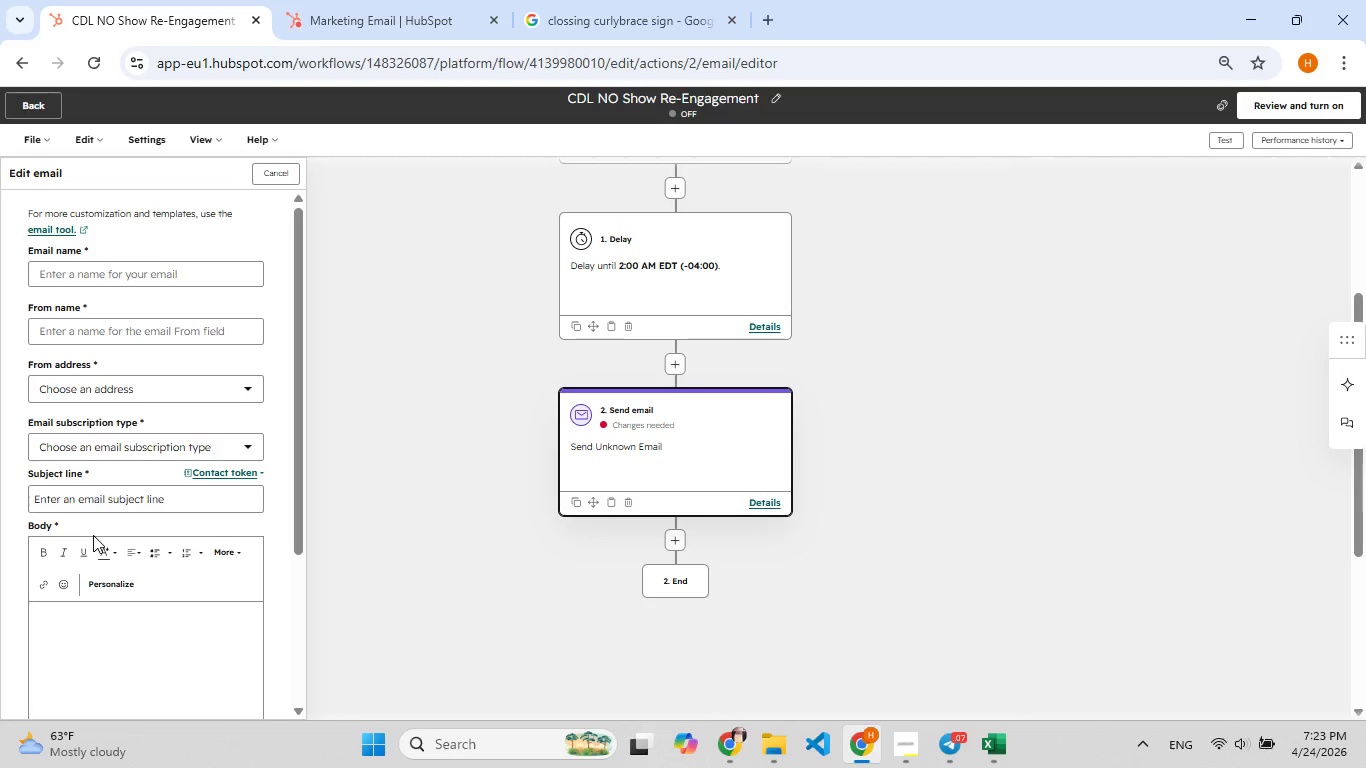 
left_click([125, 437])
 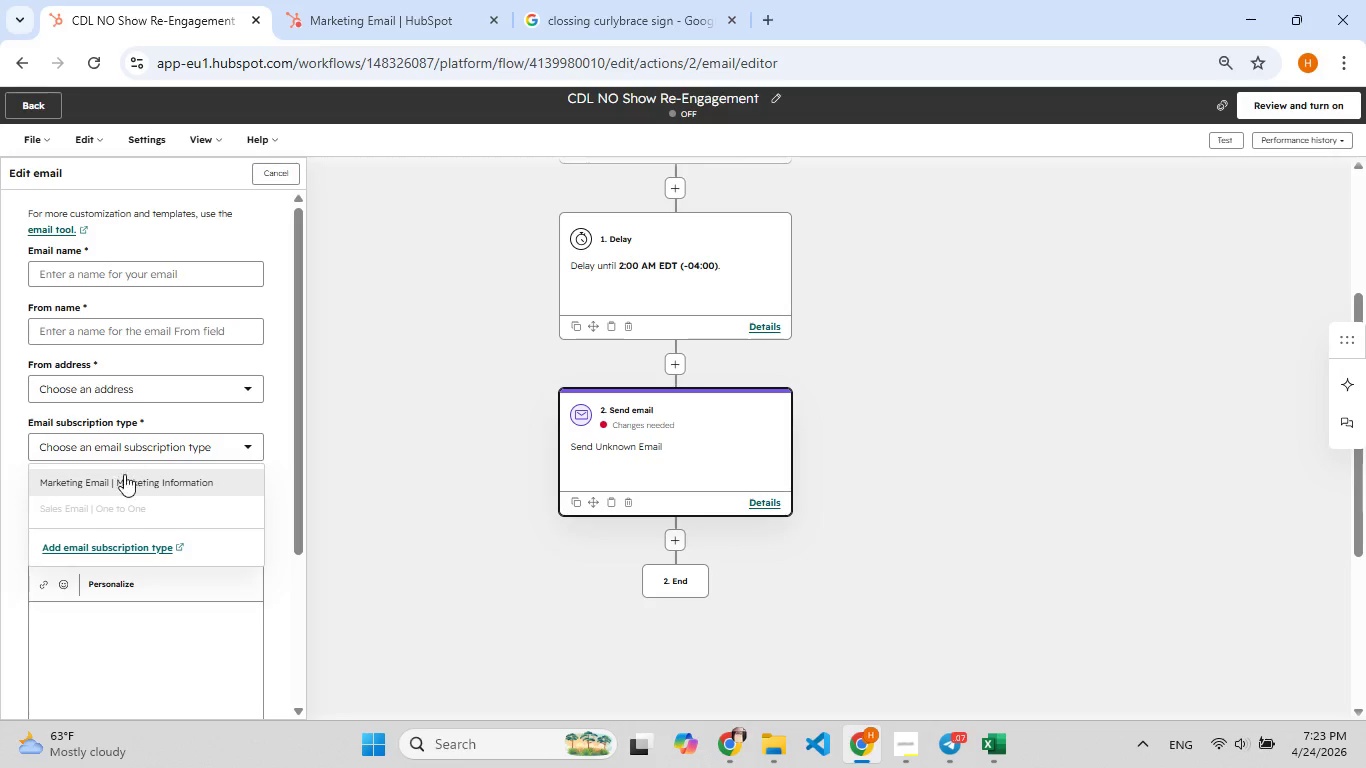 
left_click([123, 481])
 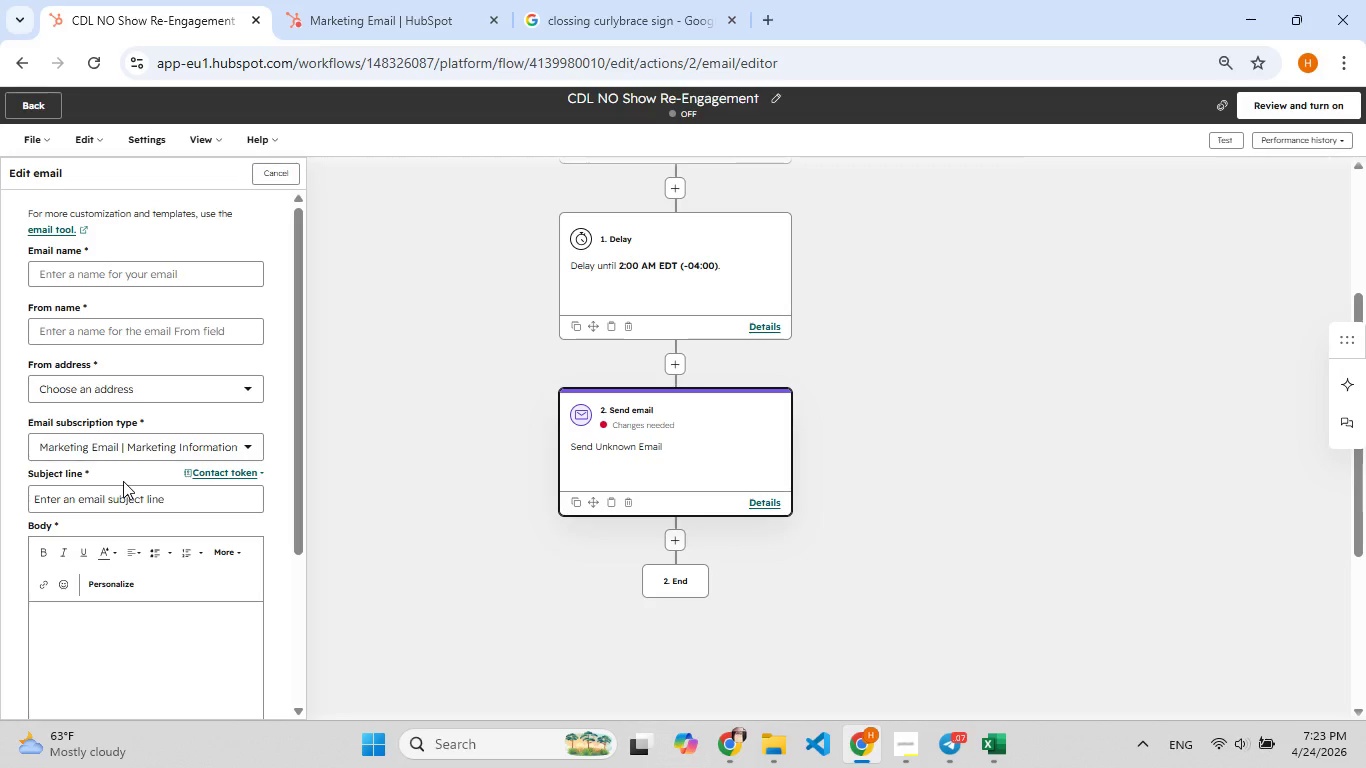 
wait(5.33)
 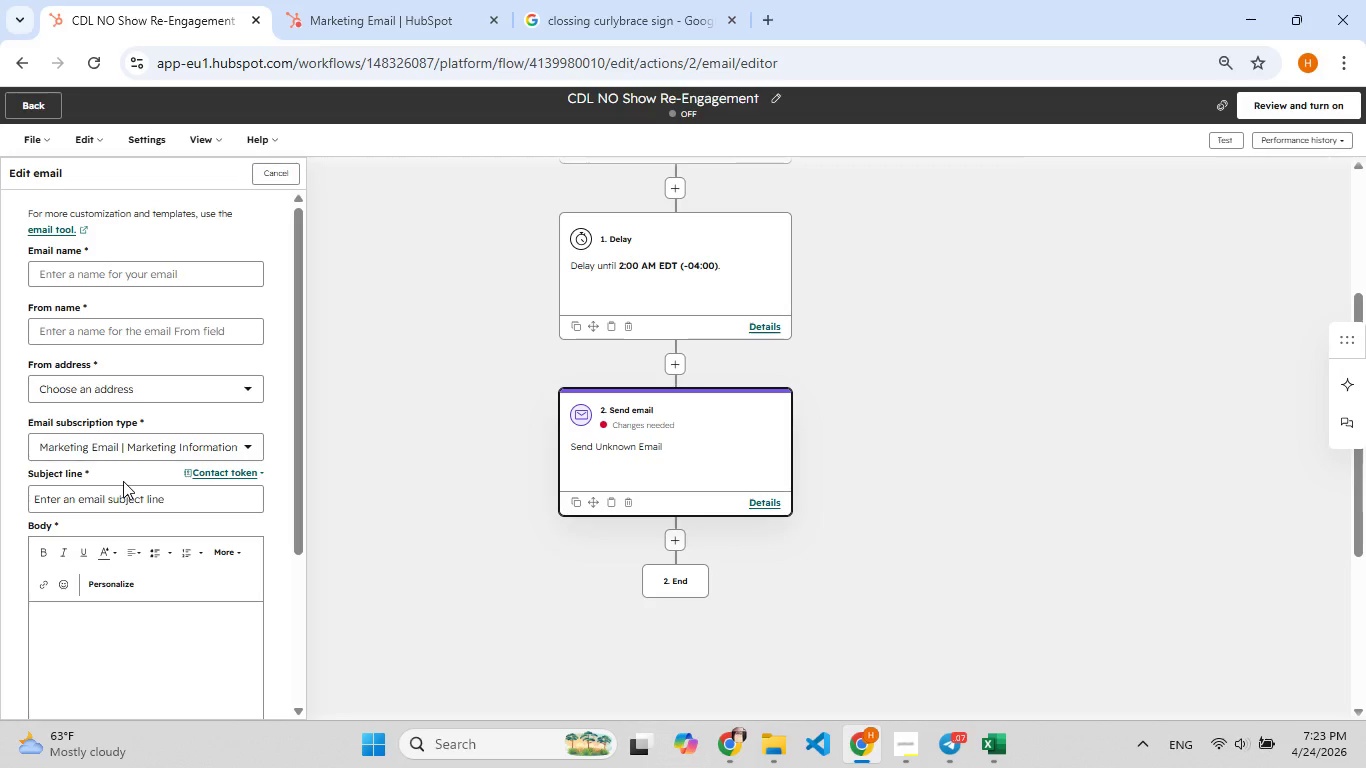 
left_click([116, 442])
 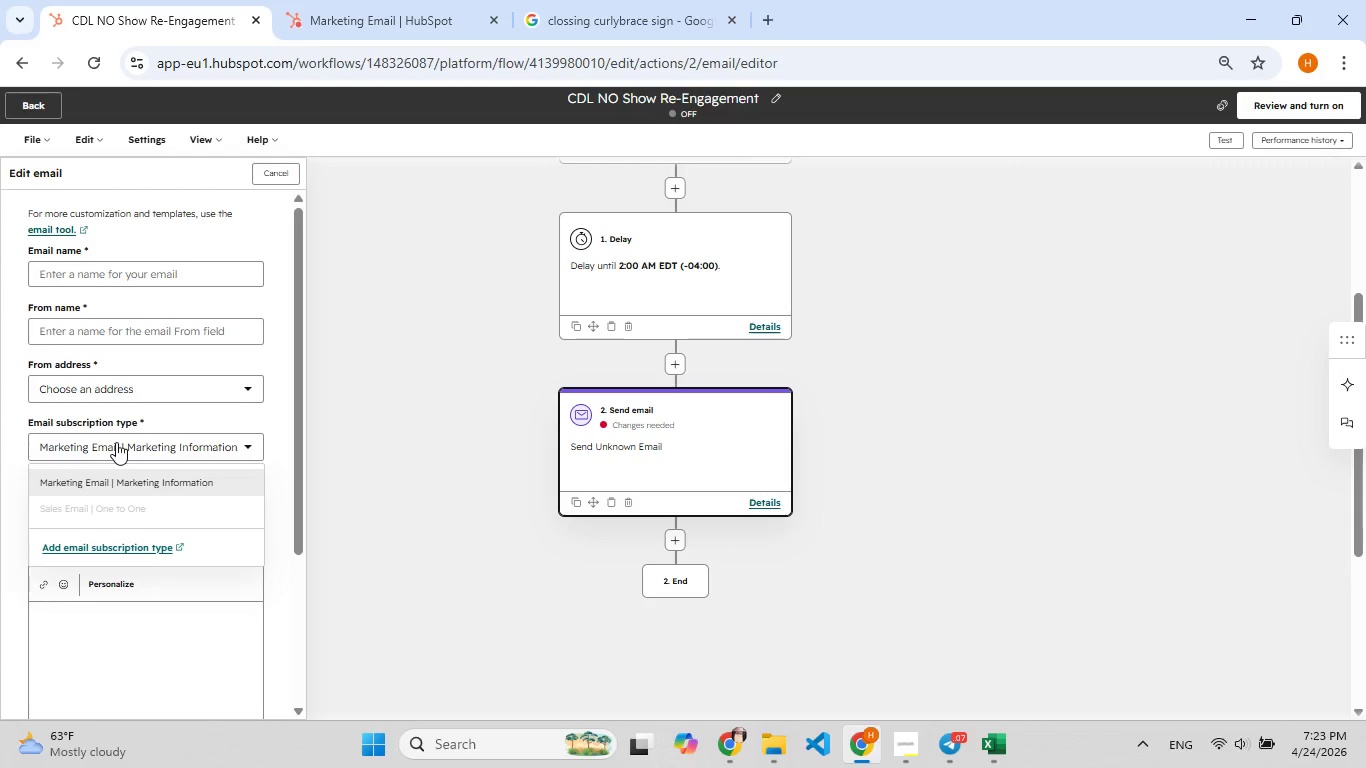 
left_click([116, 442])
 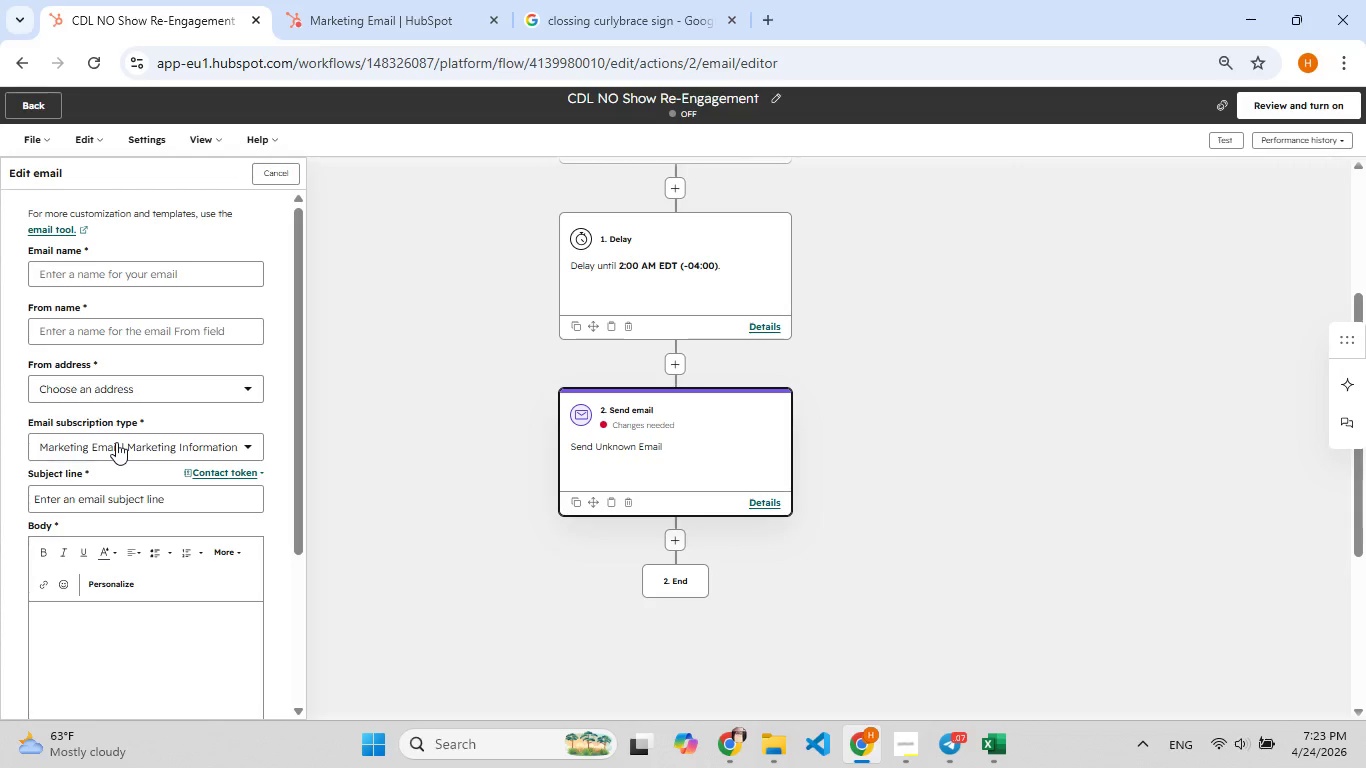 
wait(8.05)
 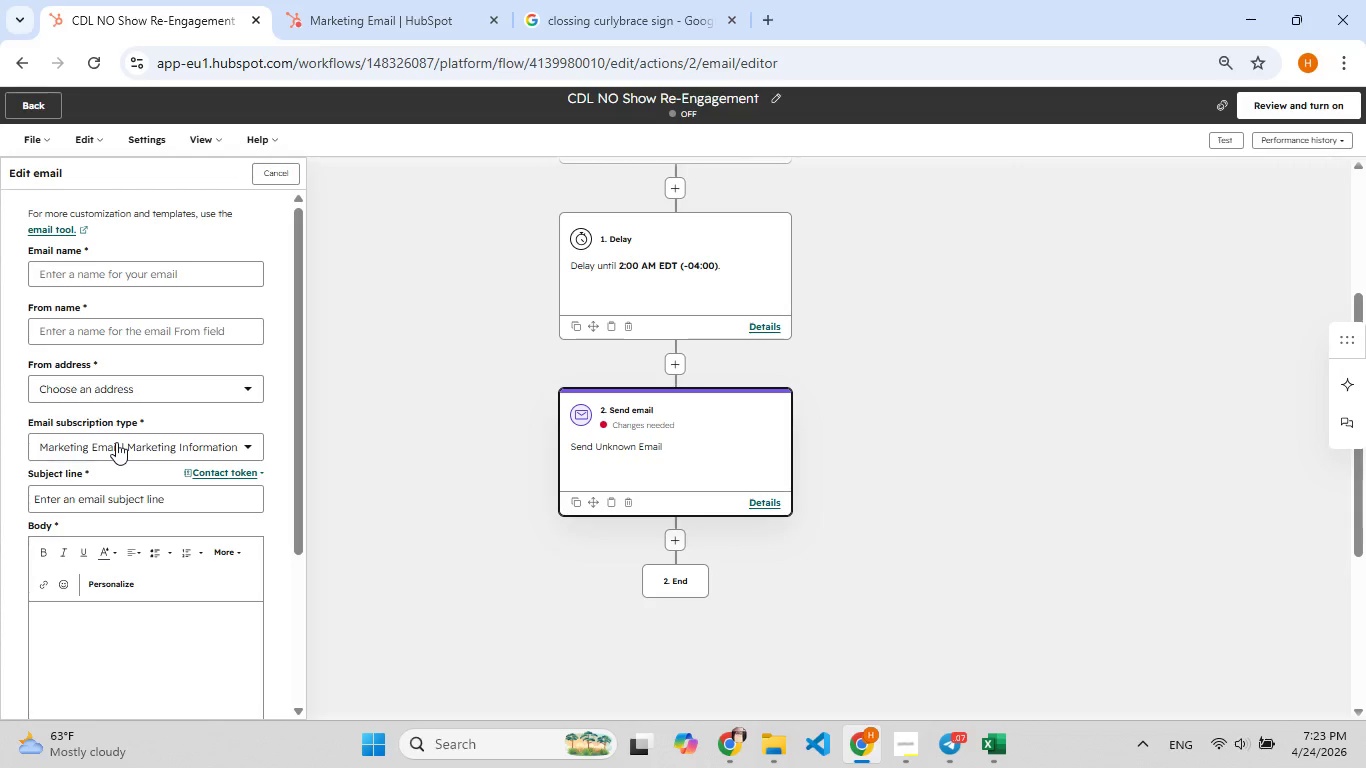 
scroll: coordinate [83, 309], scroll_direction: up, amount: 5.0
 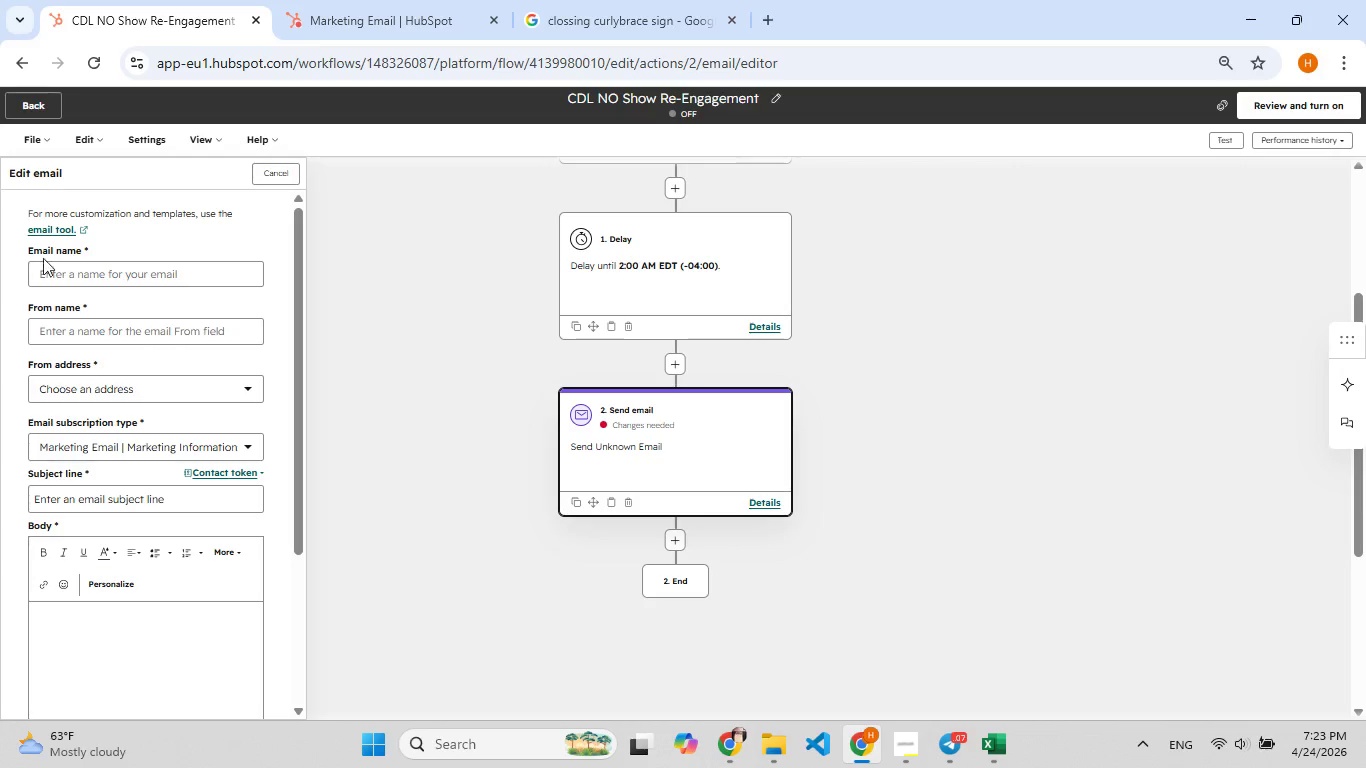 
scroll: coordinate [76, 383], scroll_direction: down, amount: 5.0
 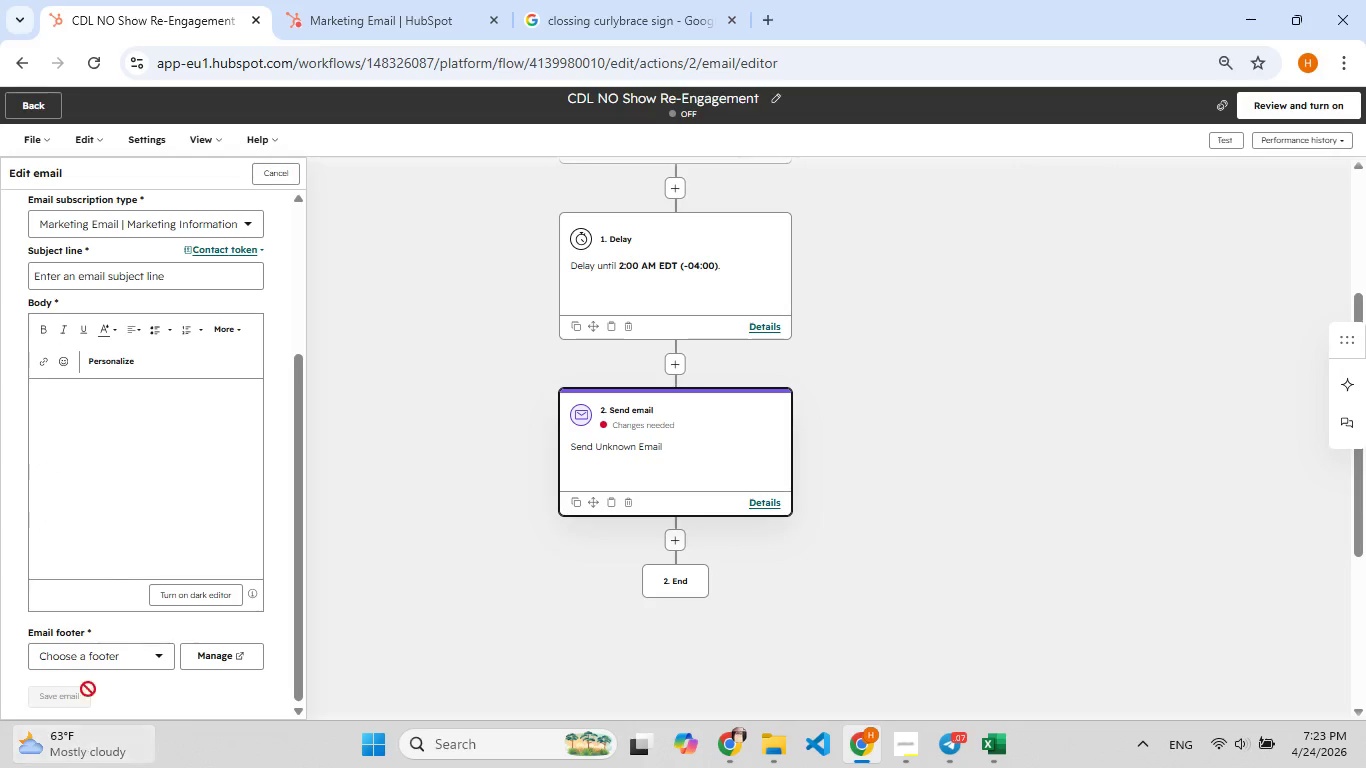 
scroll: coordinate [162, 419], scroll_direction: up, amount: 10.0
 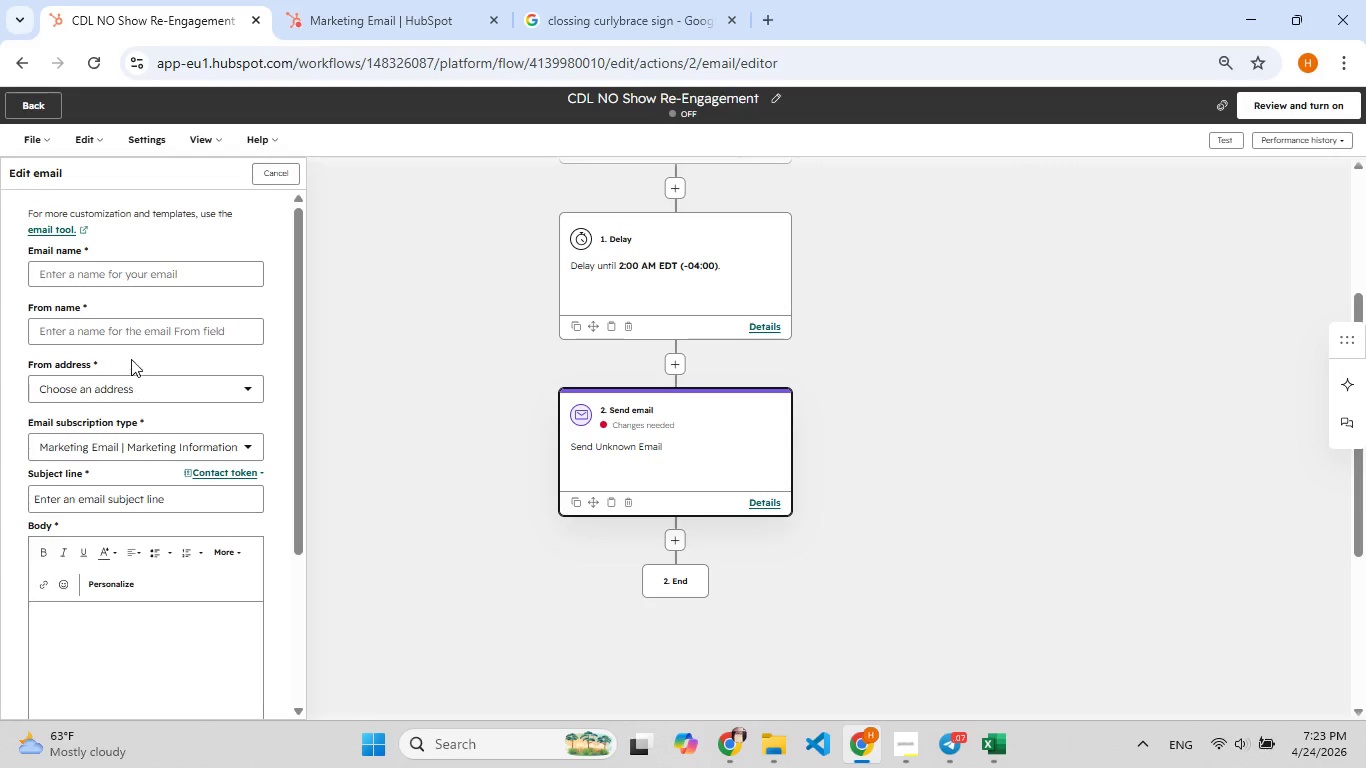 
mouse_move([150, 368])
 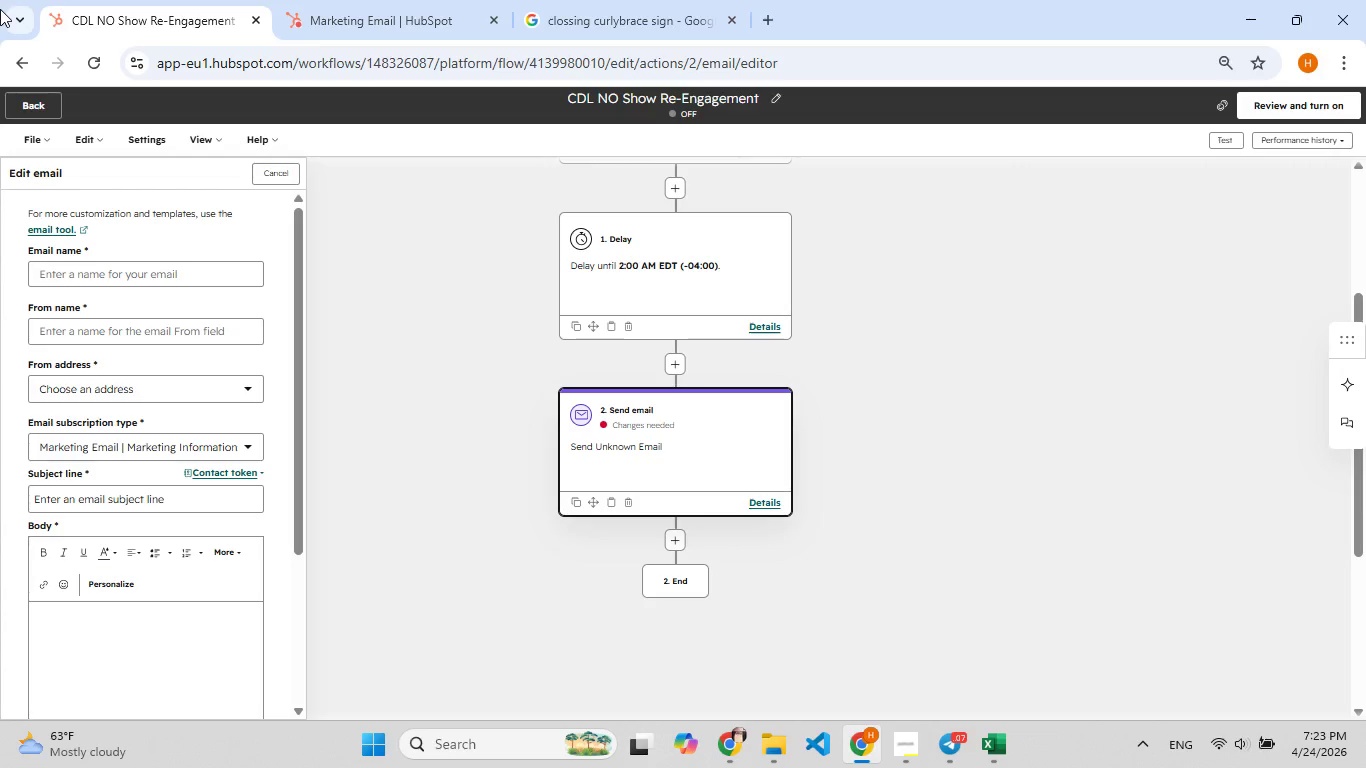 
wait(6.42)
 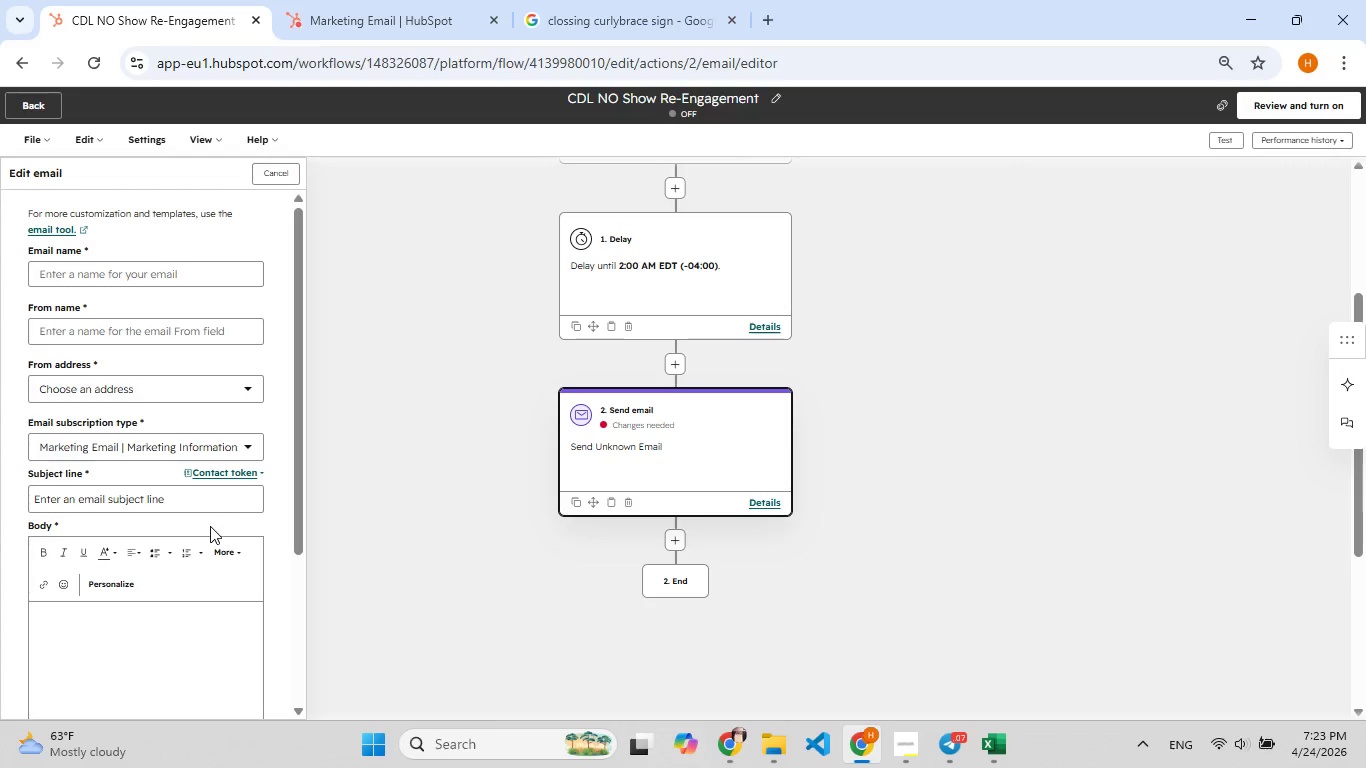 
left_click([10, 108])
 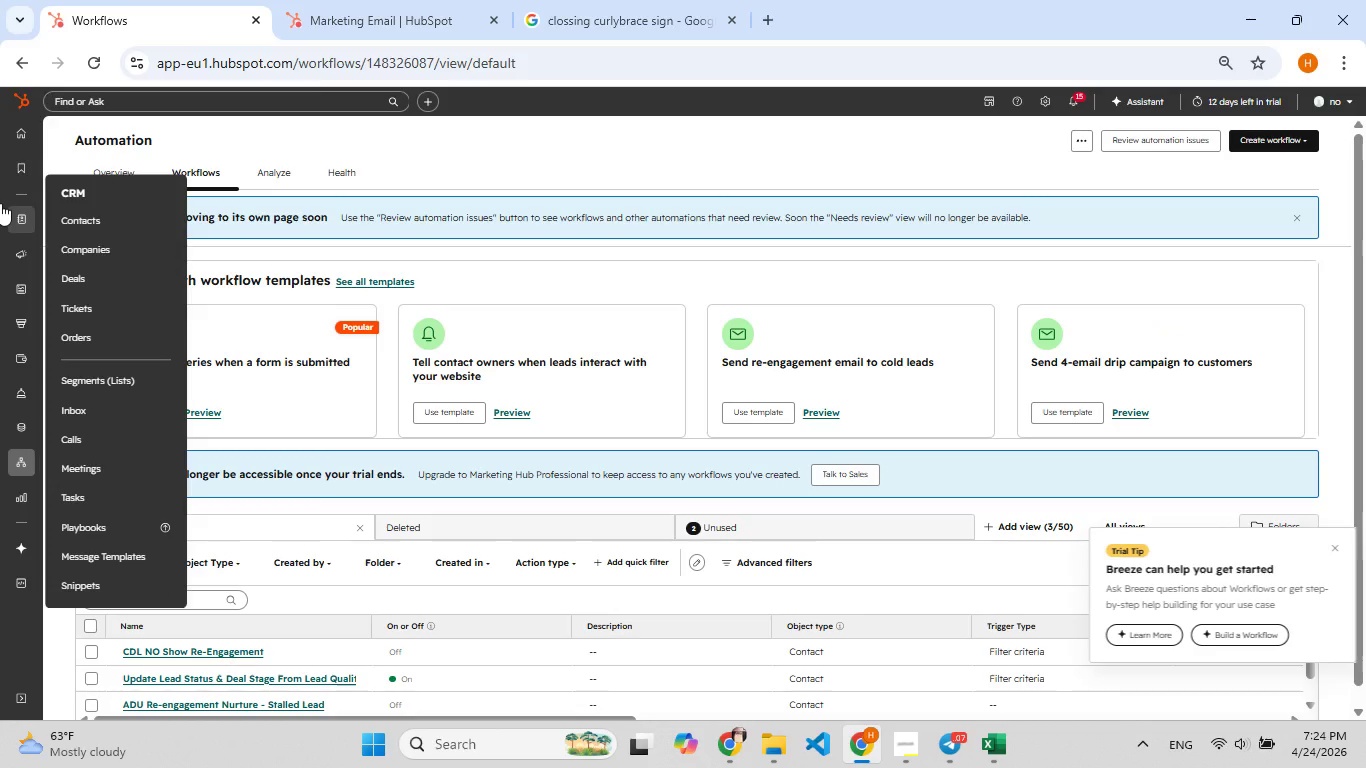 
wait(34.81)
 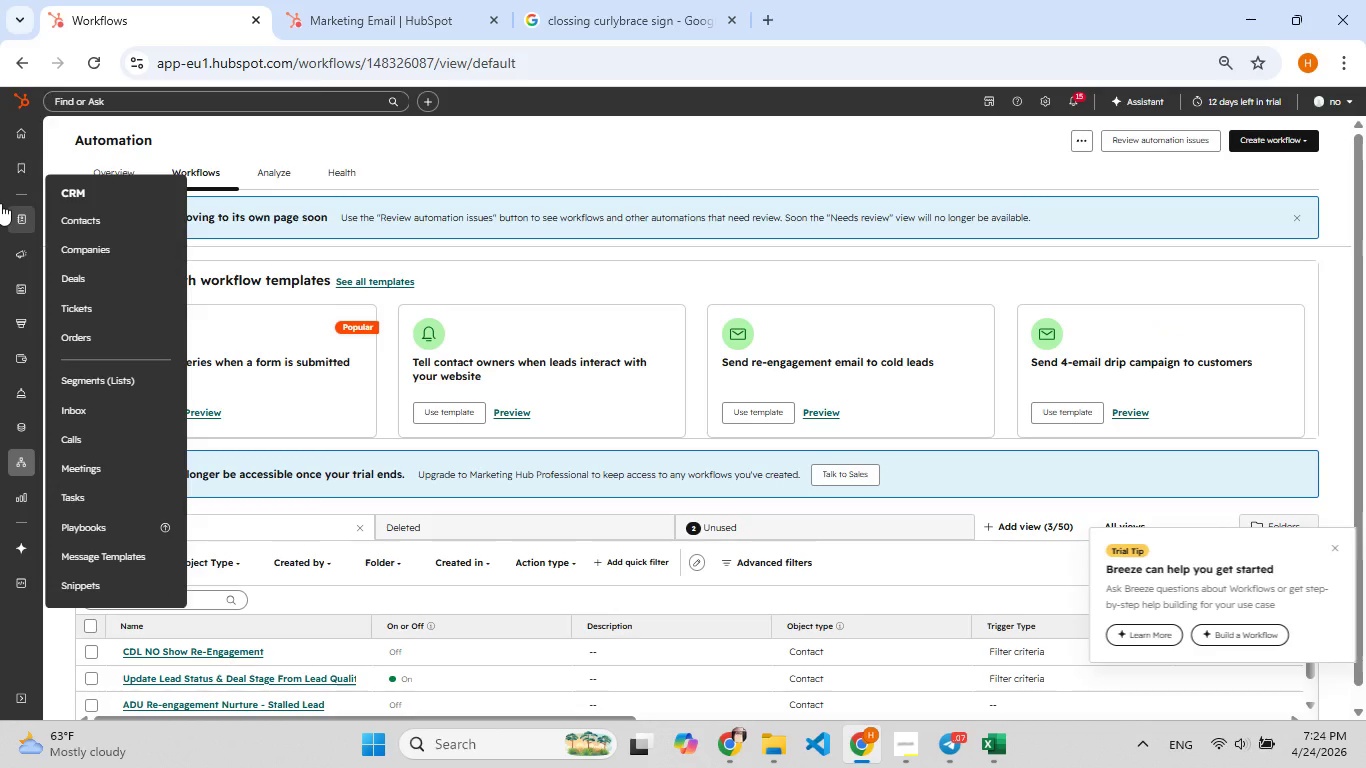 
left_click([343, 12])
 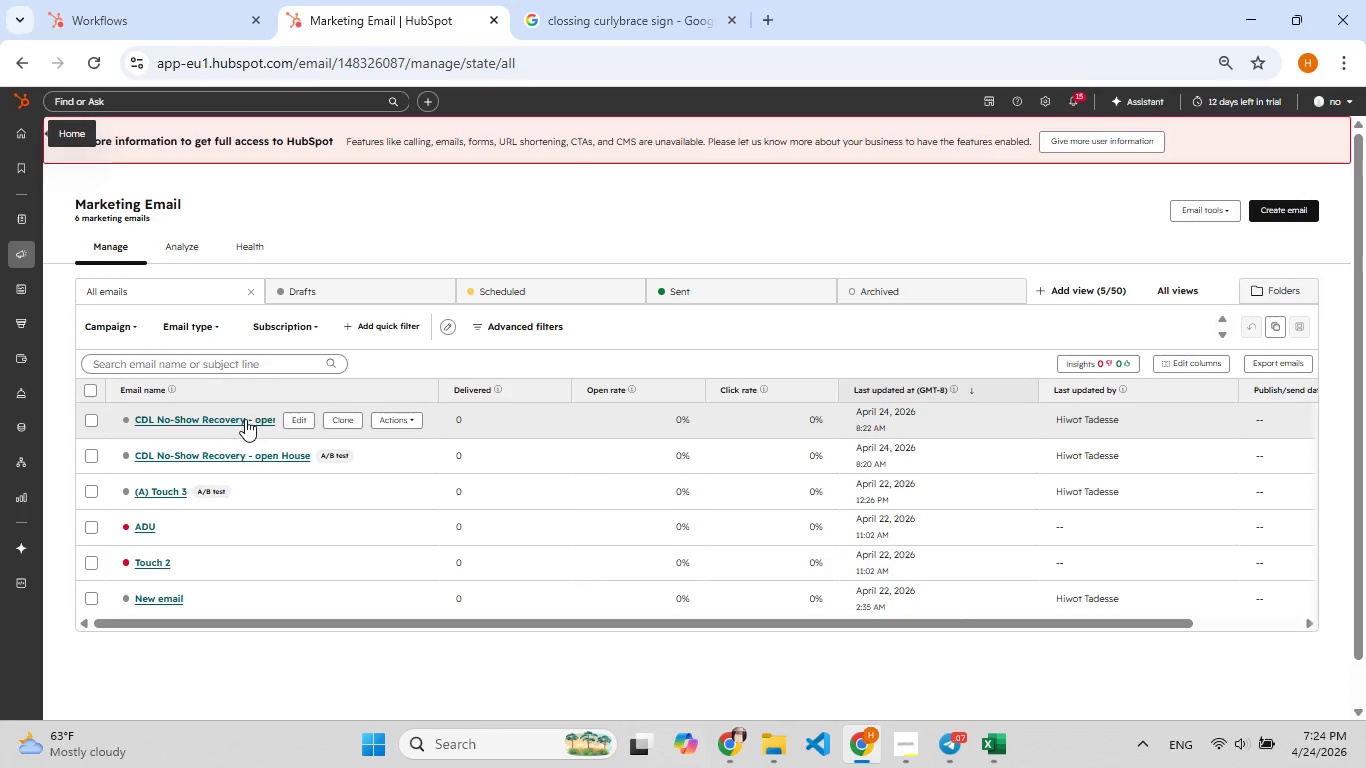 
left_click([245, 419])
 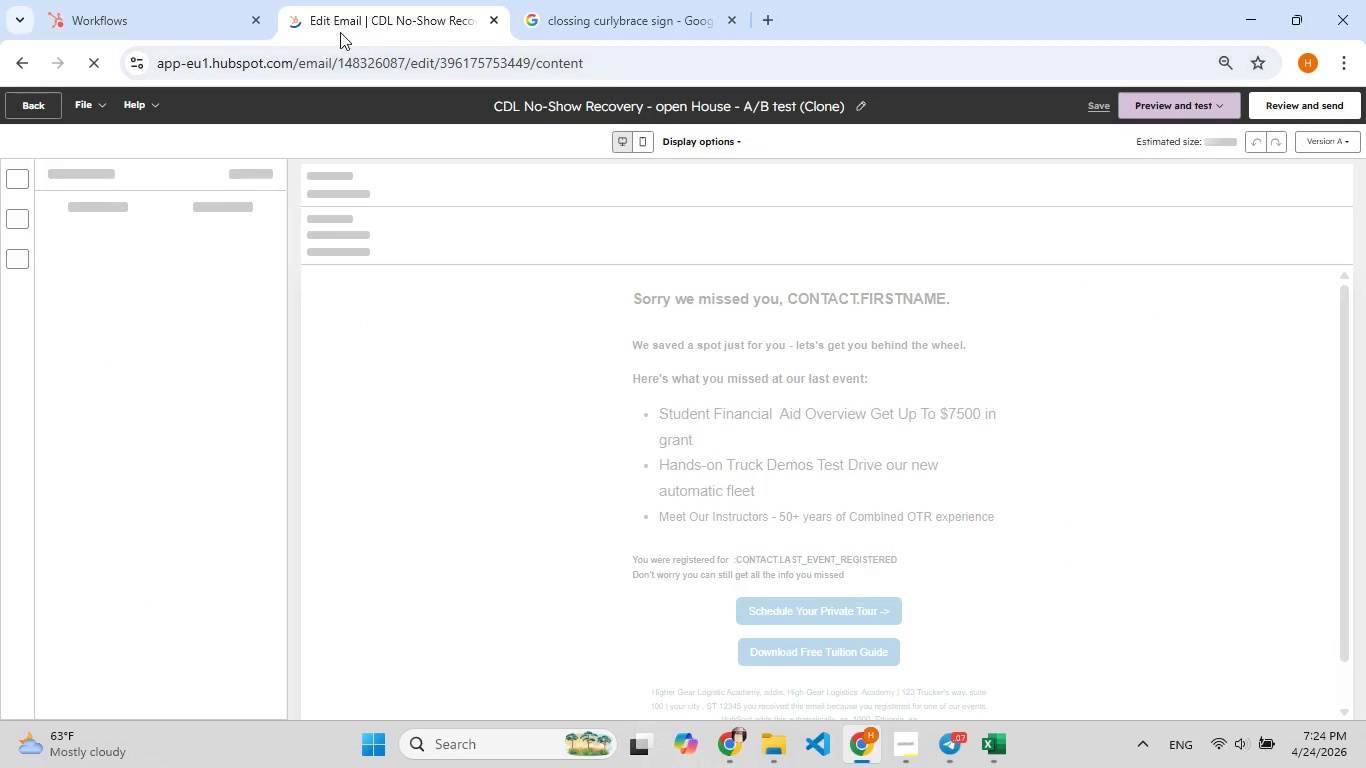 
left_click([266, 65])
 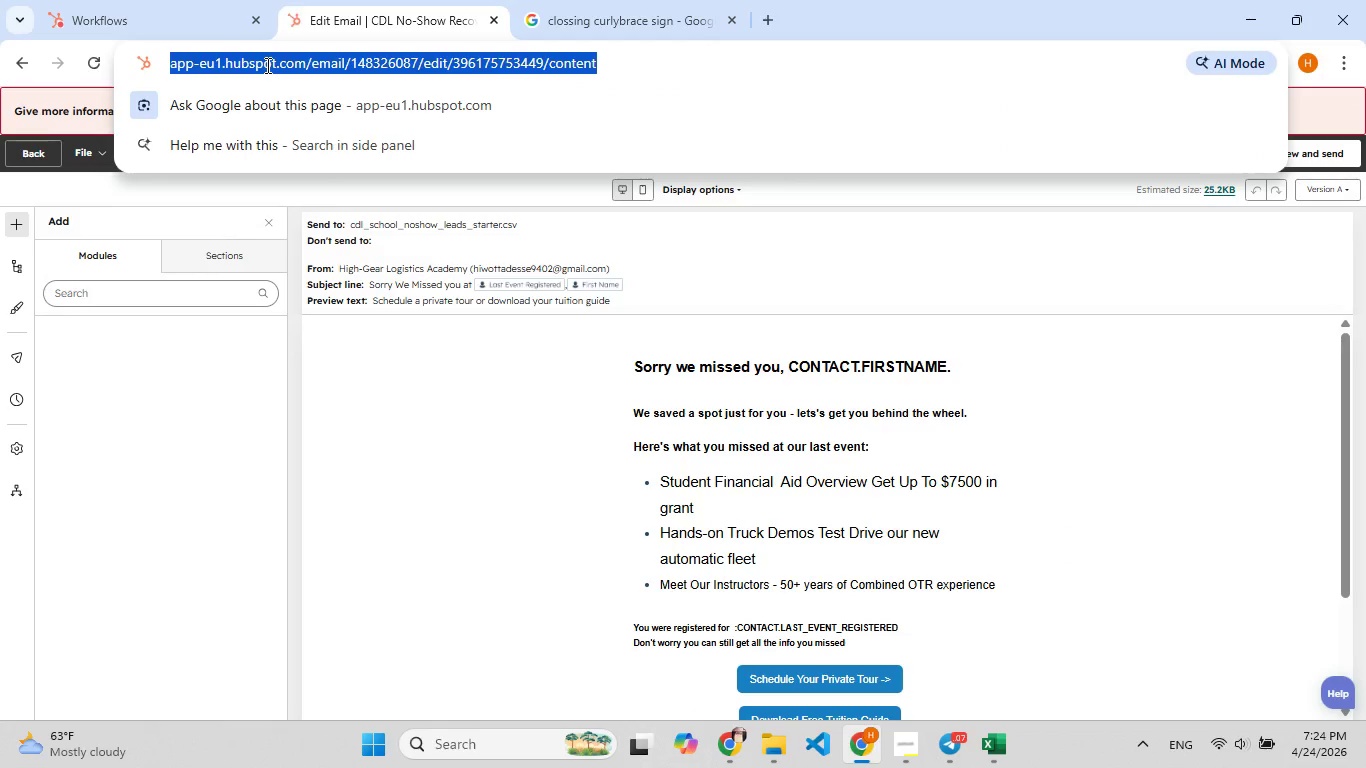 
key(Control+C)
 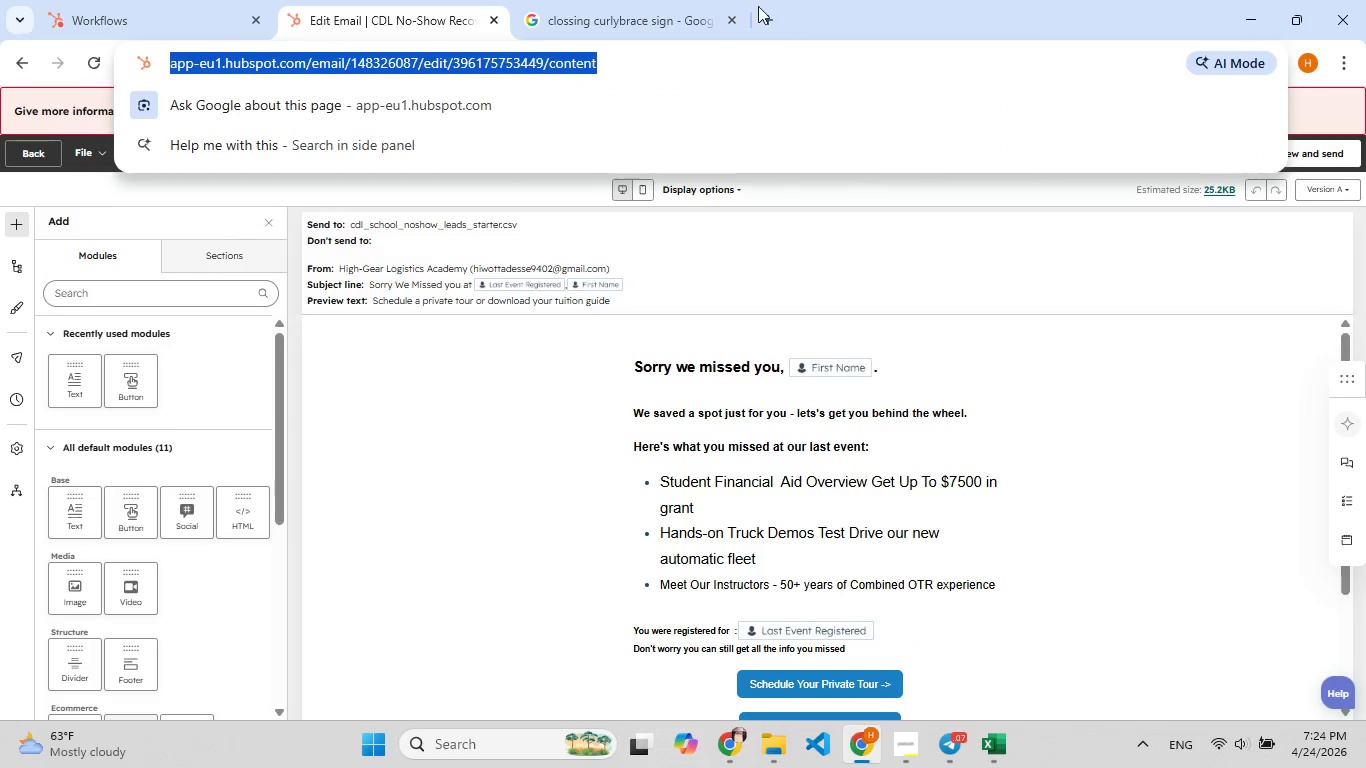 
left_click([764, 18])
 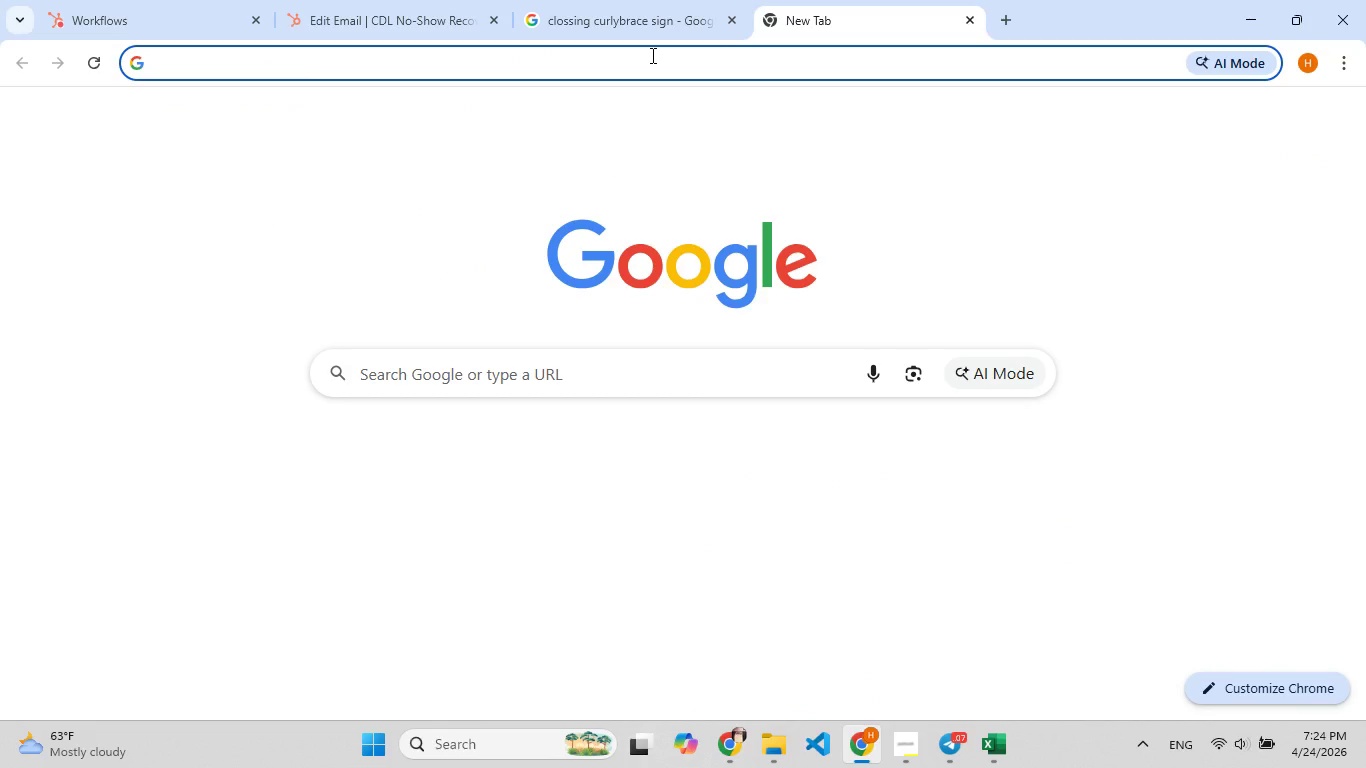 
left_click([651, 55])
 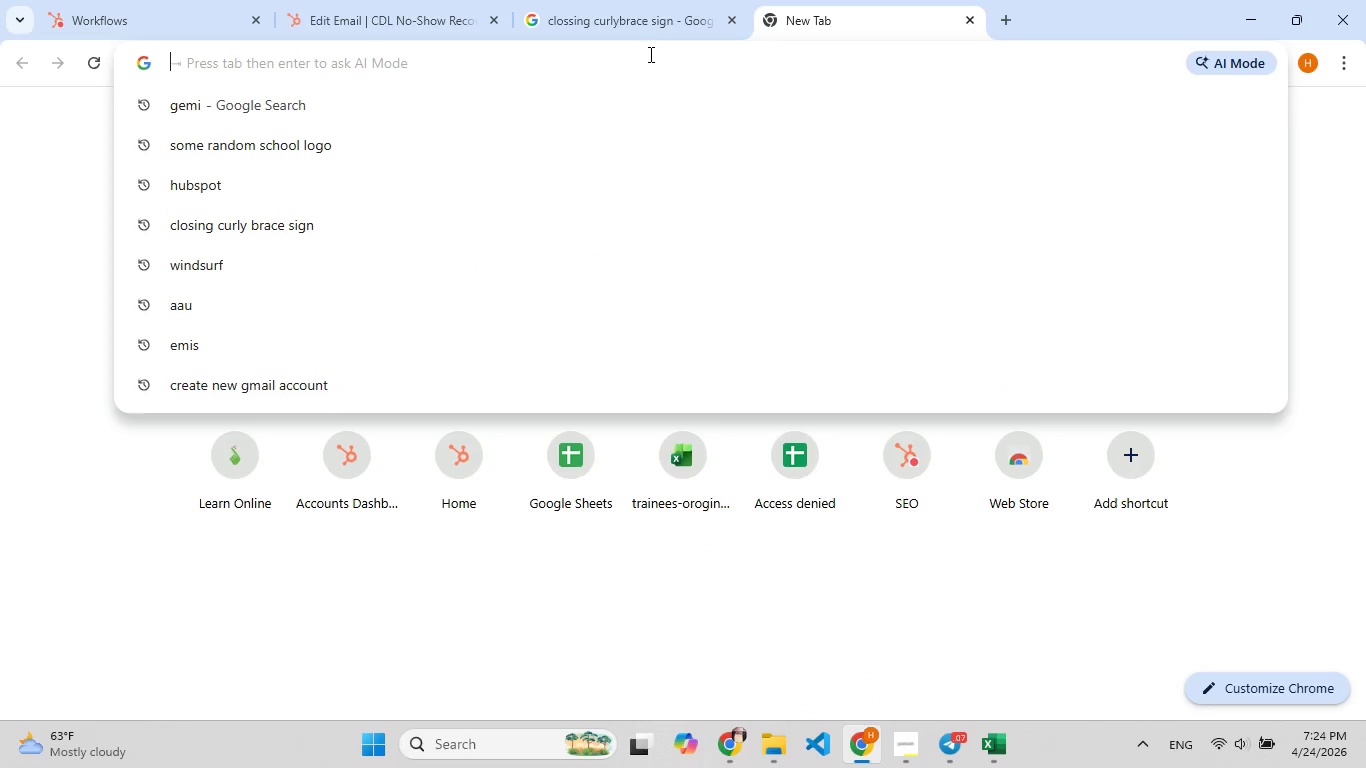 
key(Control+V)
 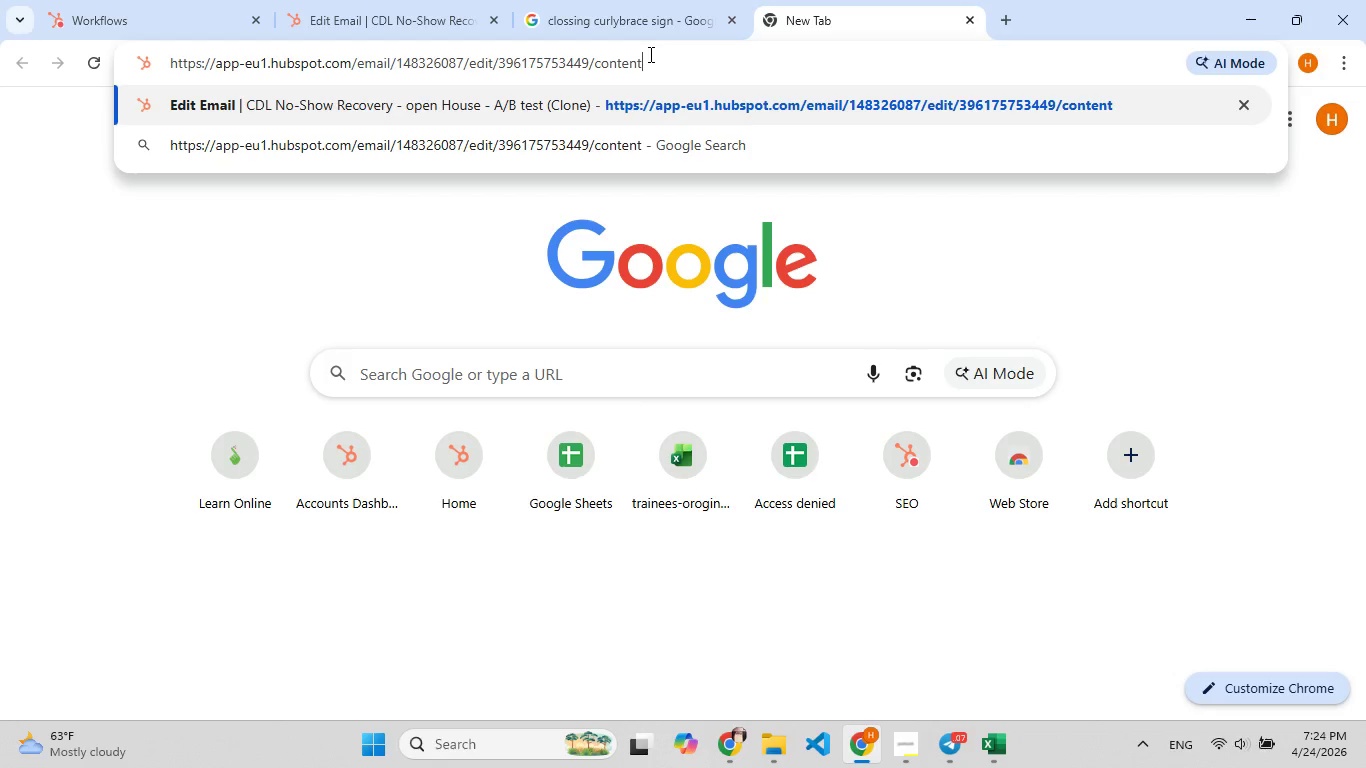 
key(Enter)
 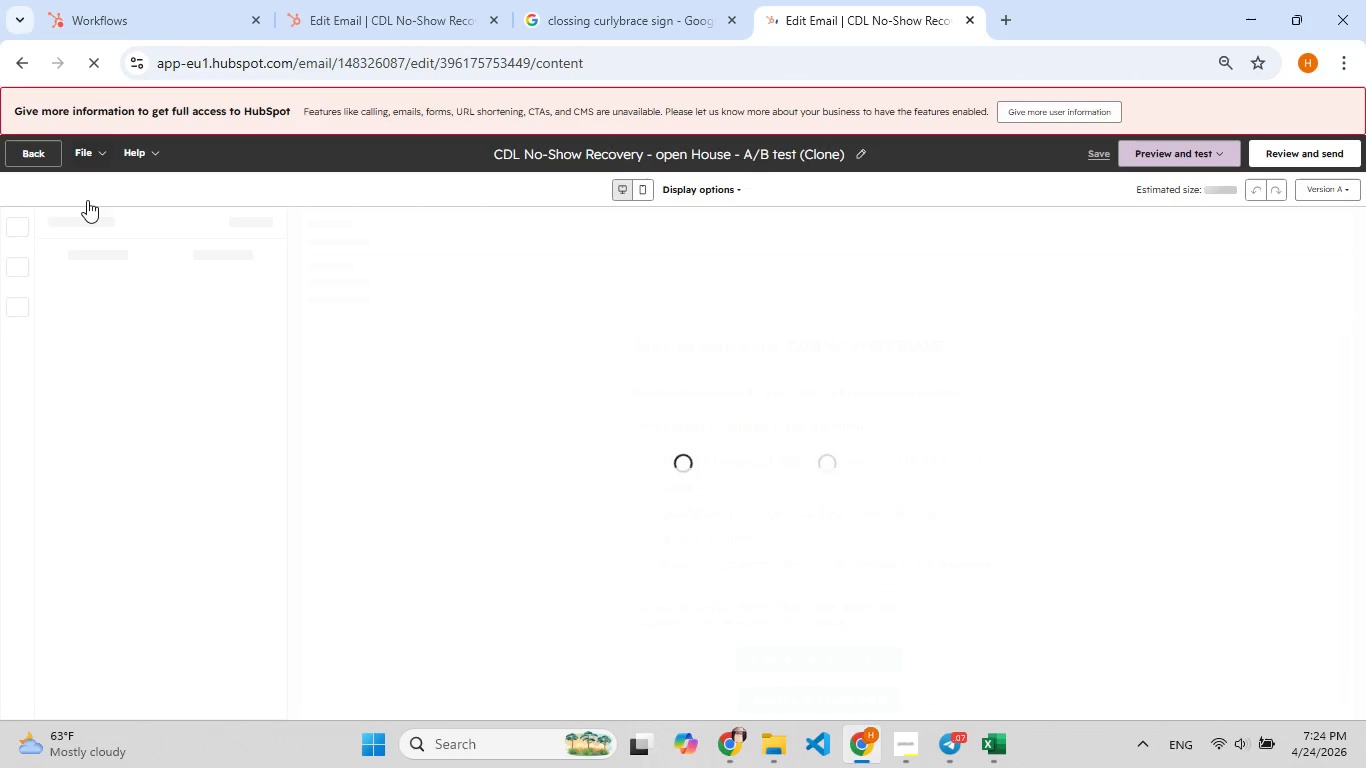 
left_click([43, 161])
 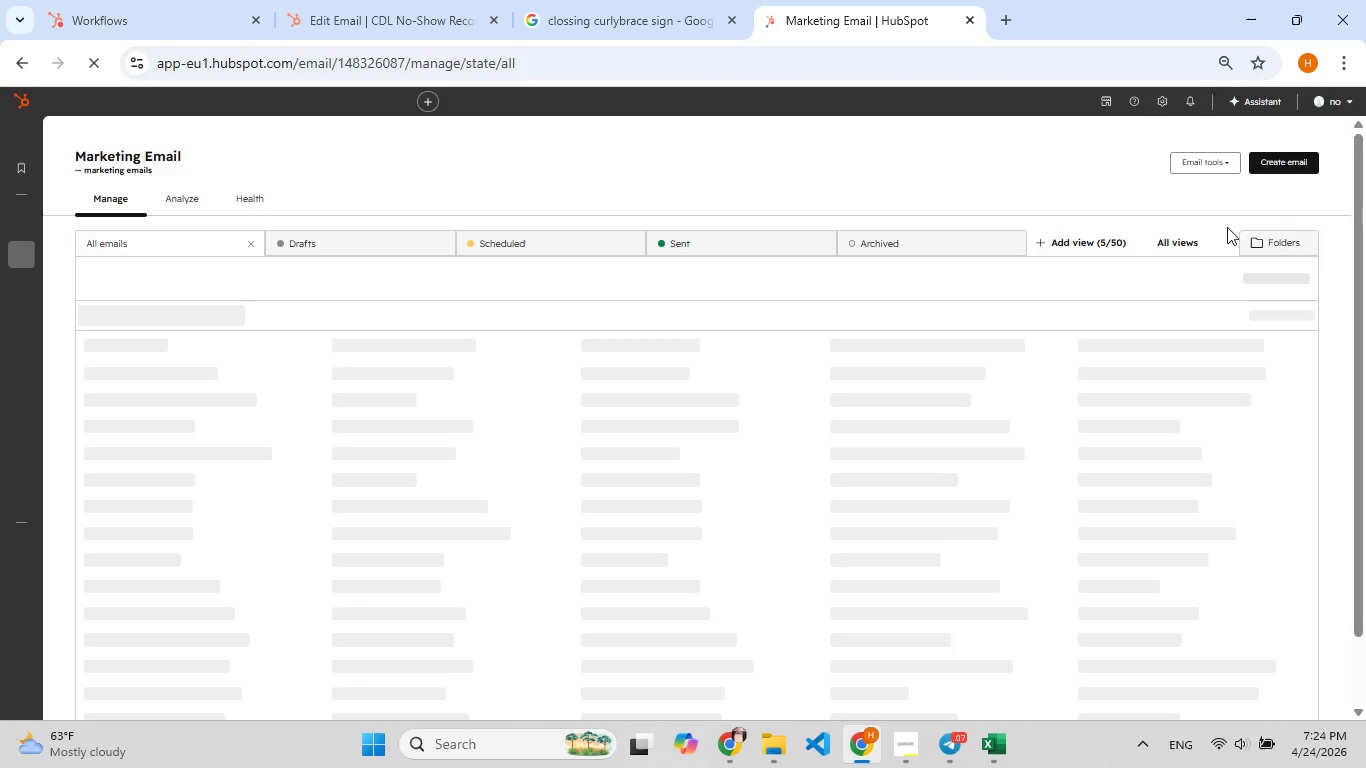 
wait(5.67)
 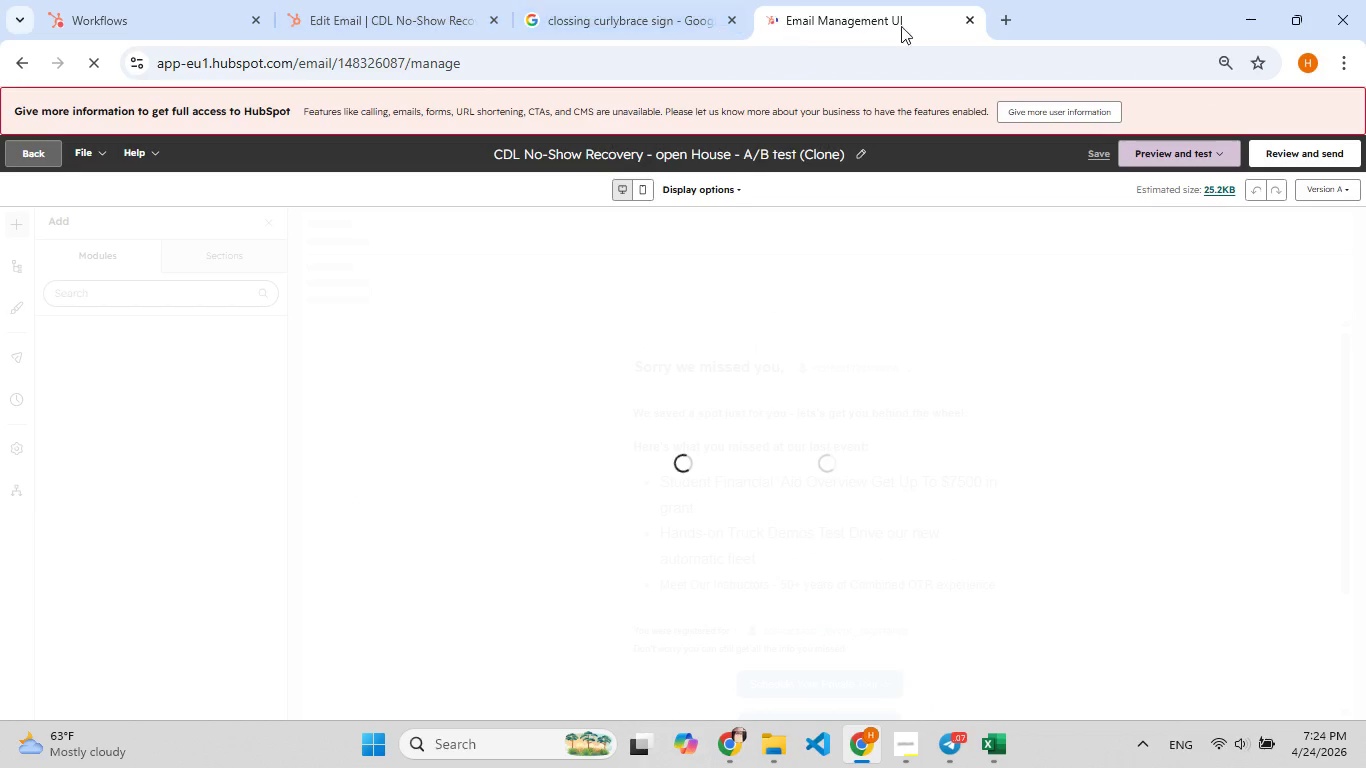 
left_click([1272, 210])
 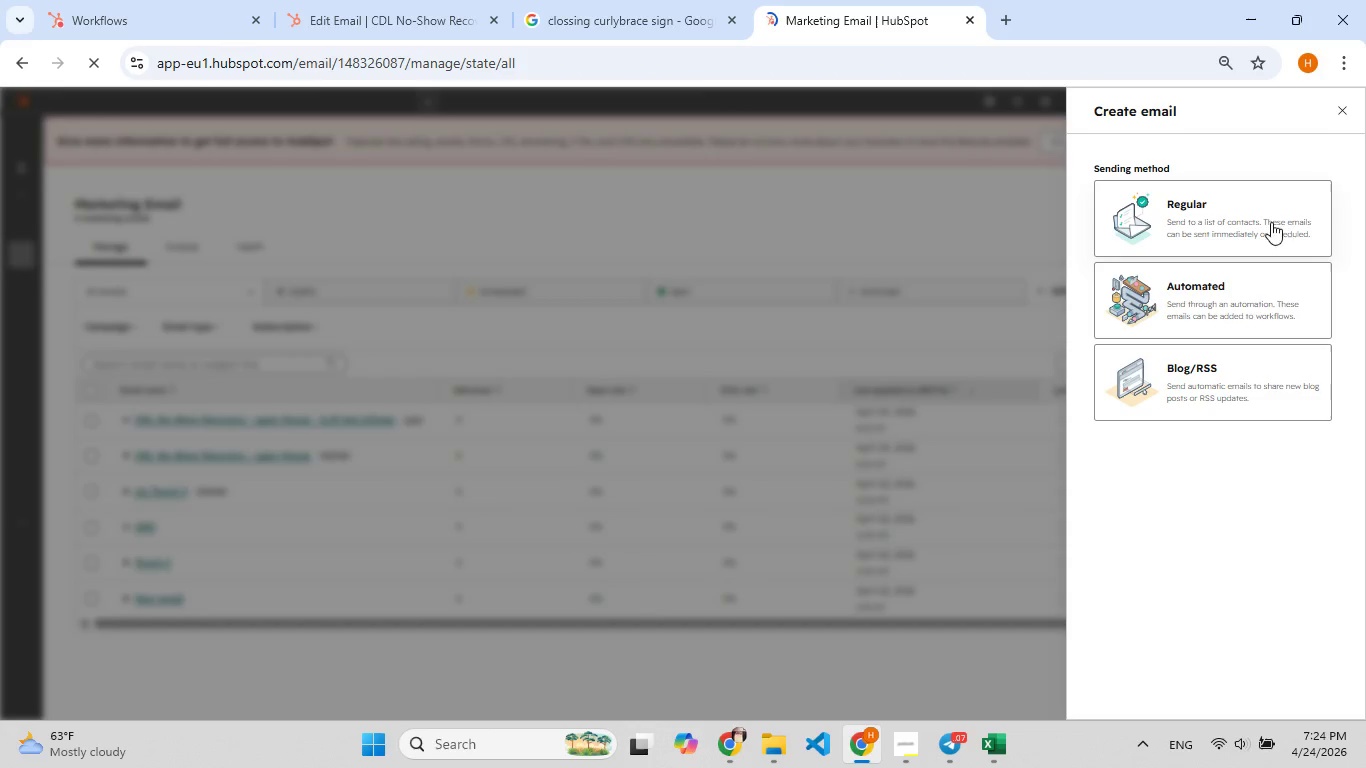 
left_click([1239, 310])
 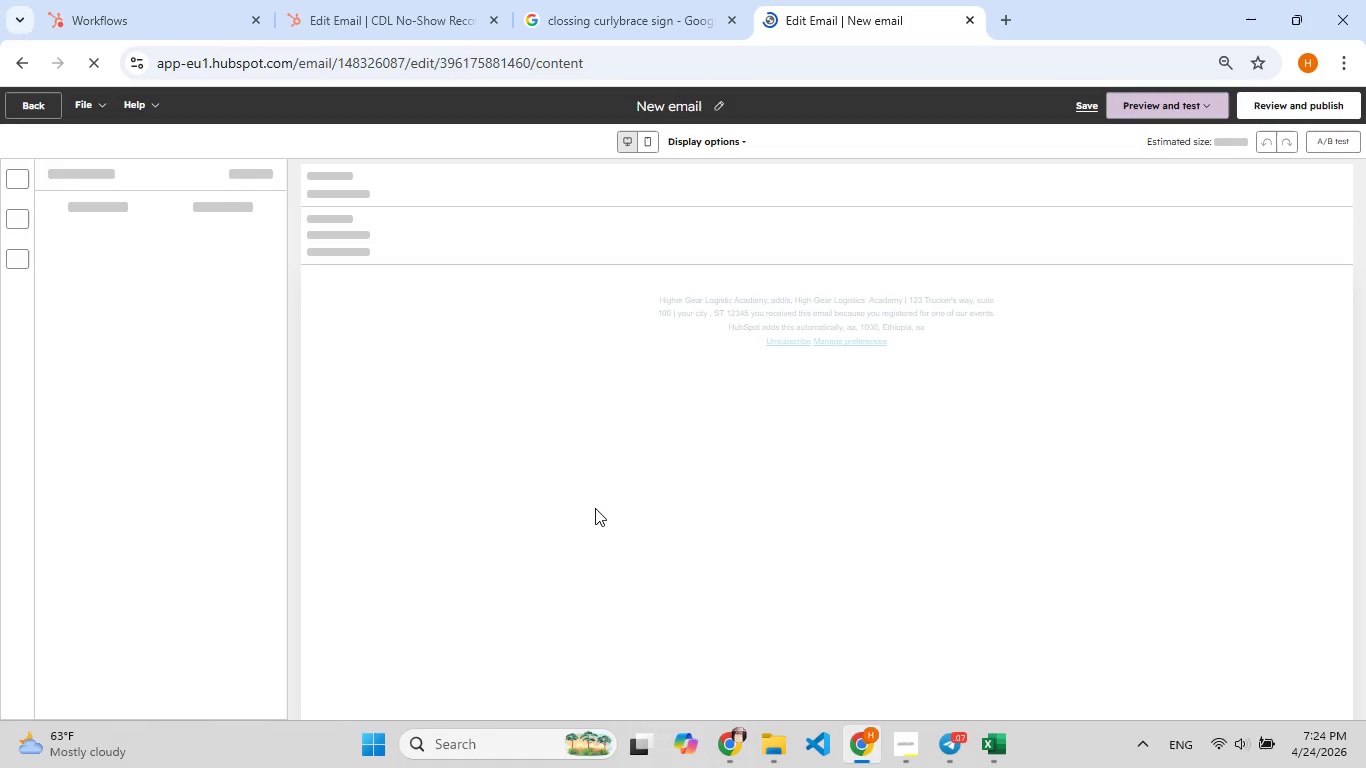 
wait(12.89)
 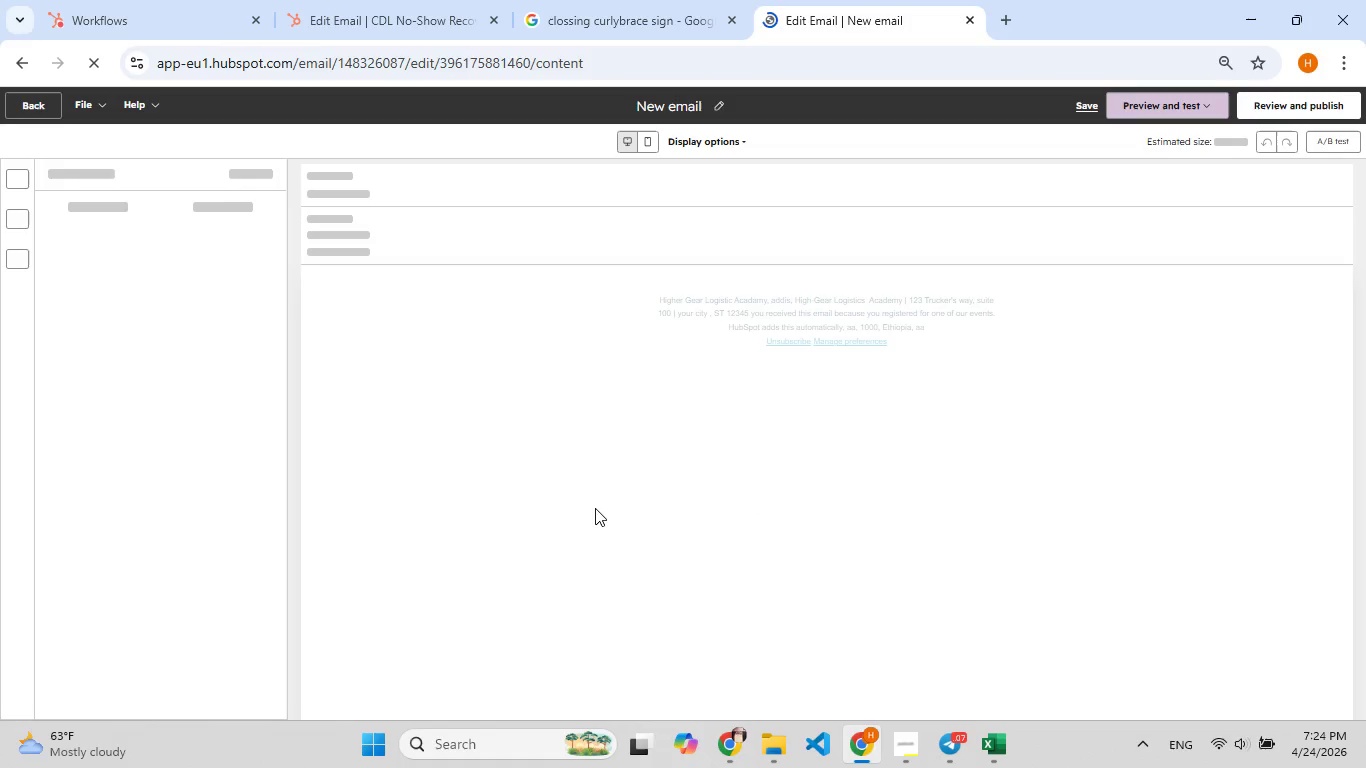 
left_click([544, 262])
 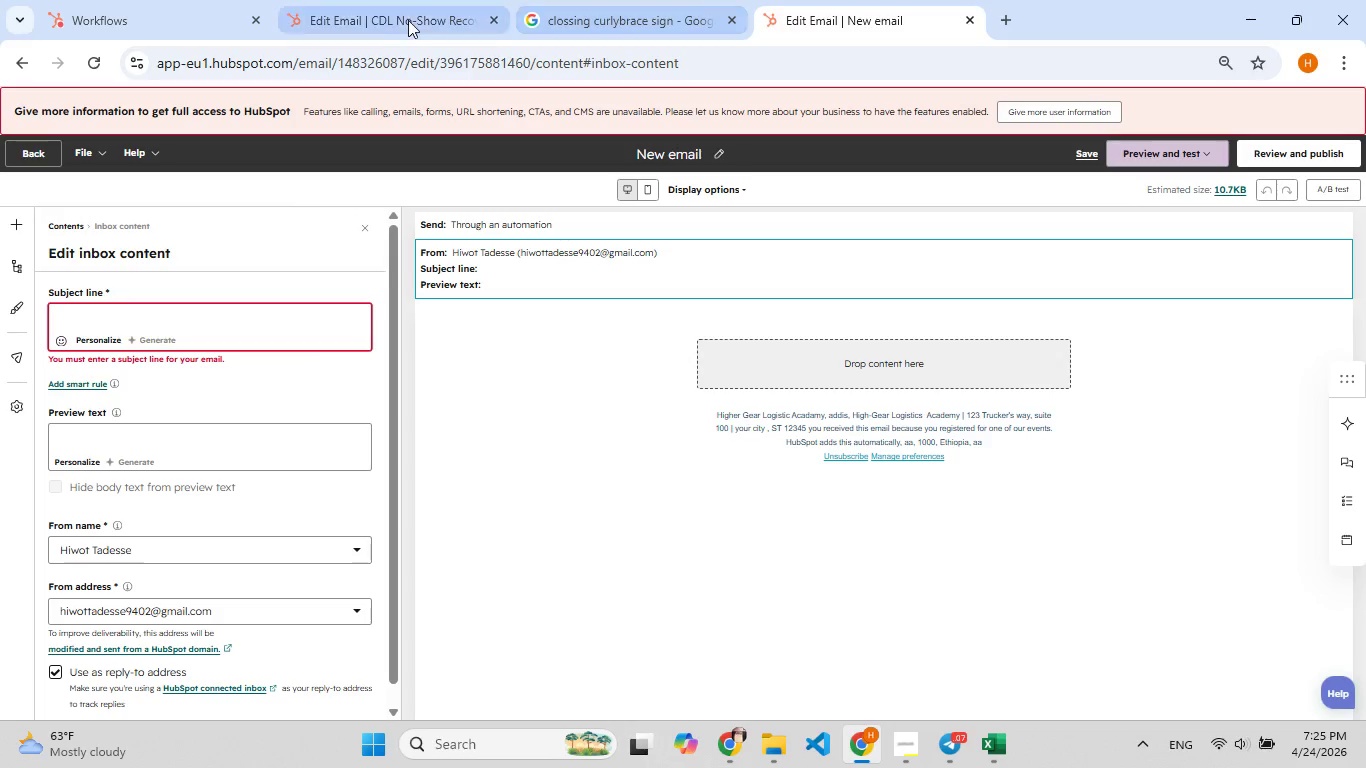 
left_click([354, 7])
 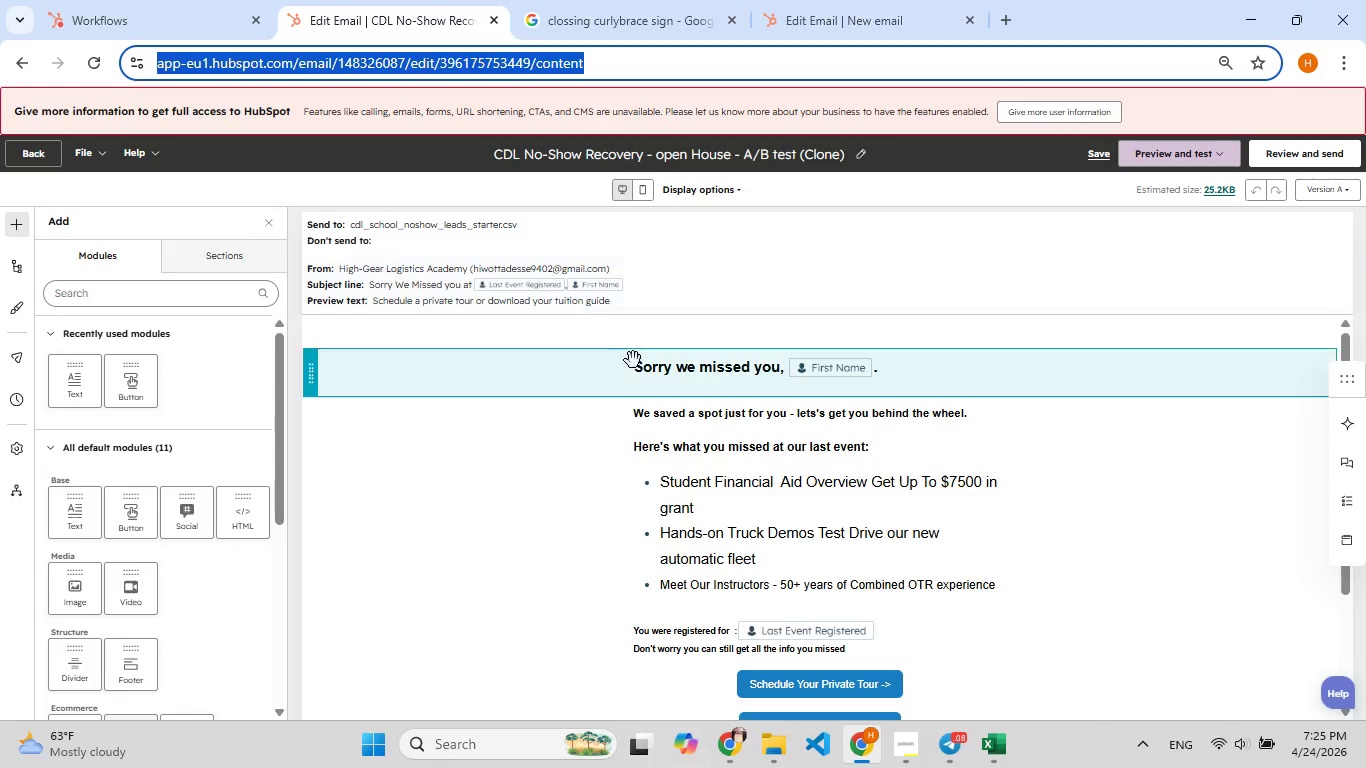 
left_click([525, 277])
 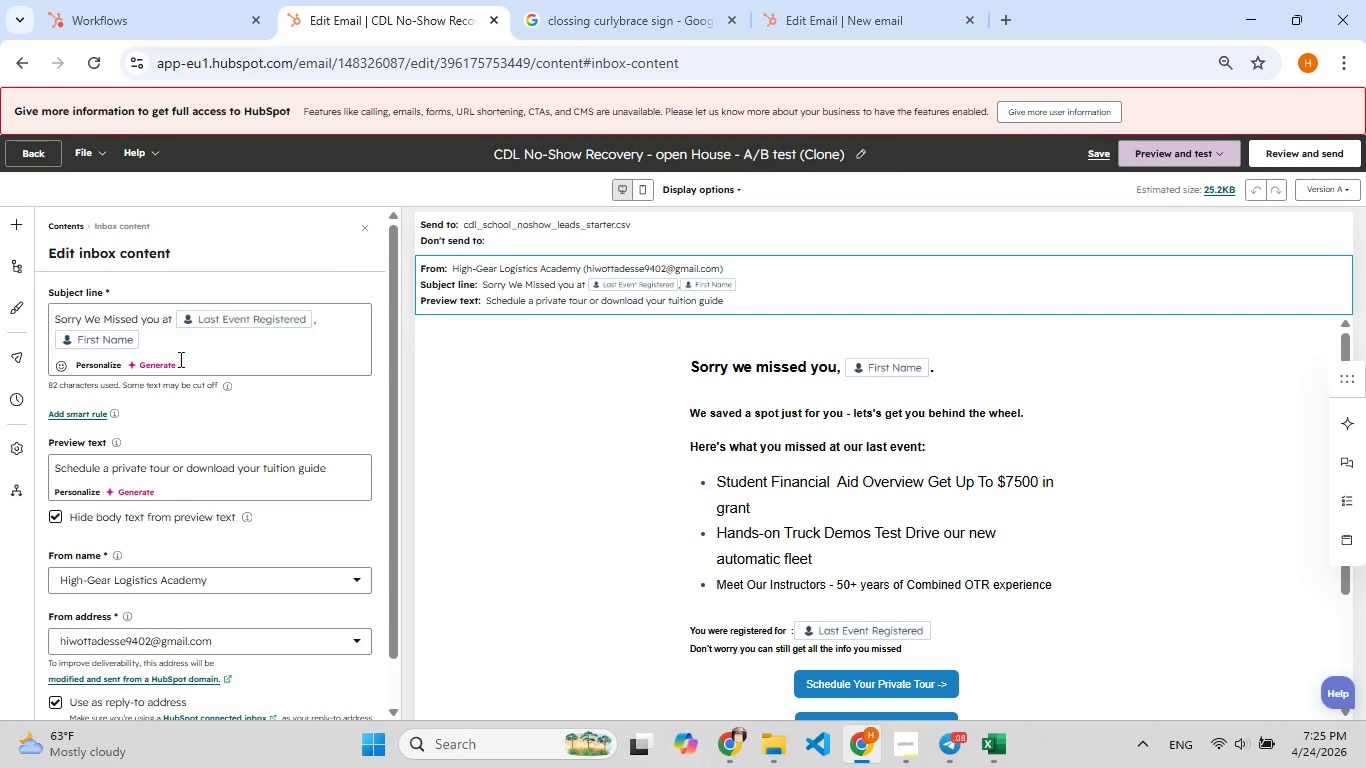 
left_click([192, 351])
 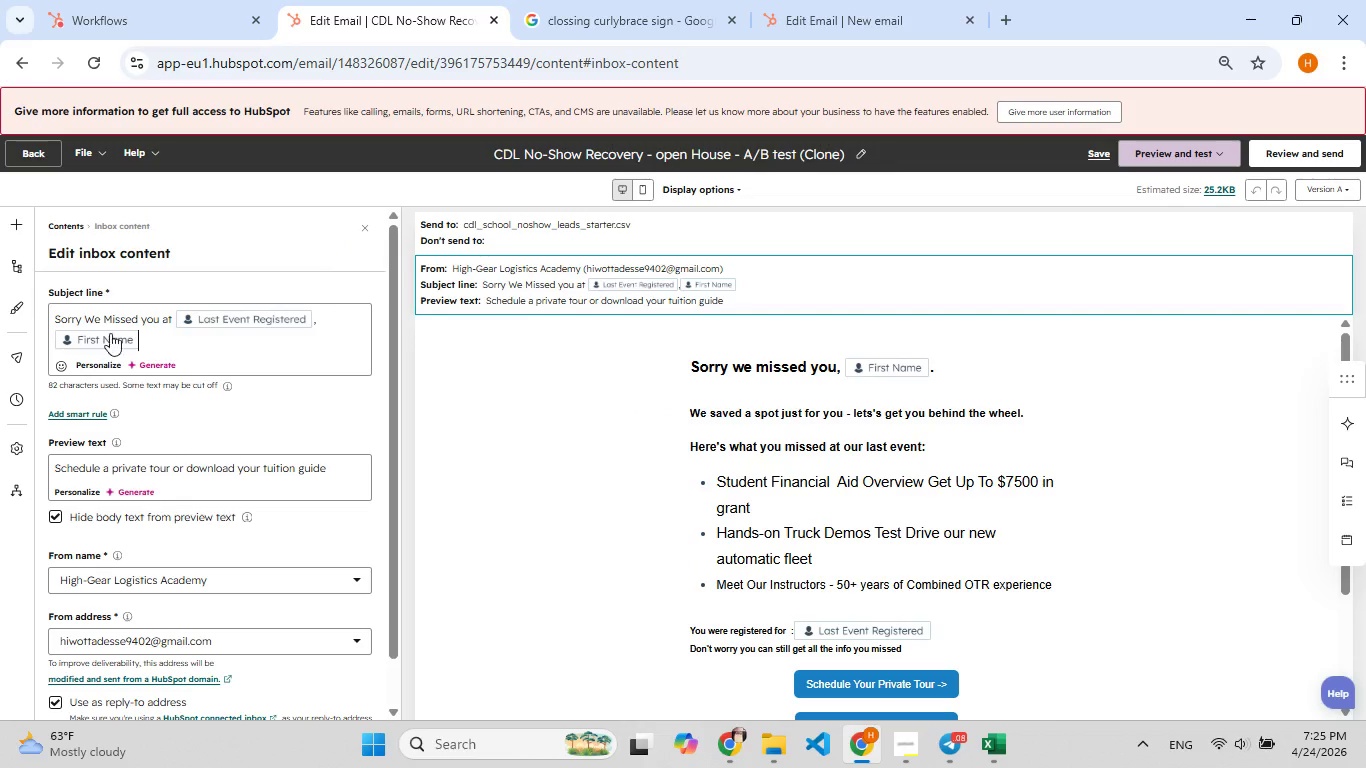 
left_click_drag(start_coordinate=[190, 350], to_coordinate=[44, 317])
 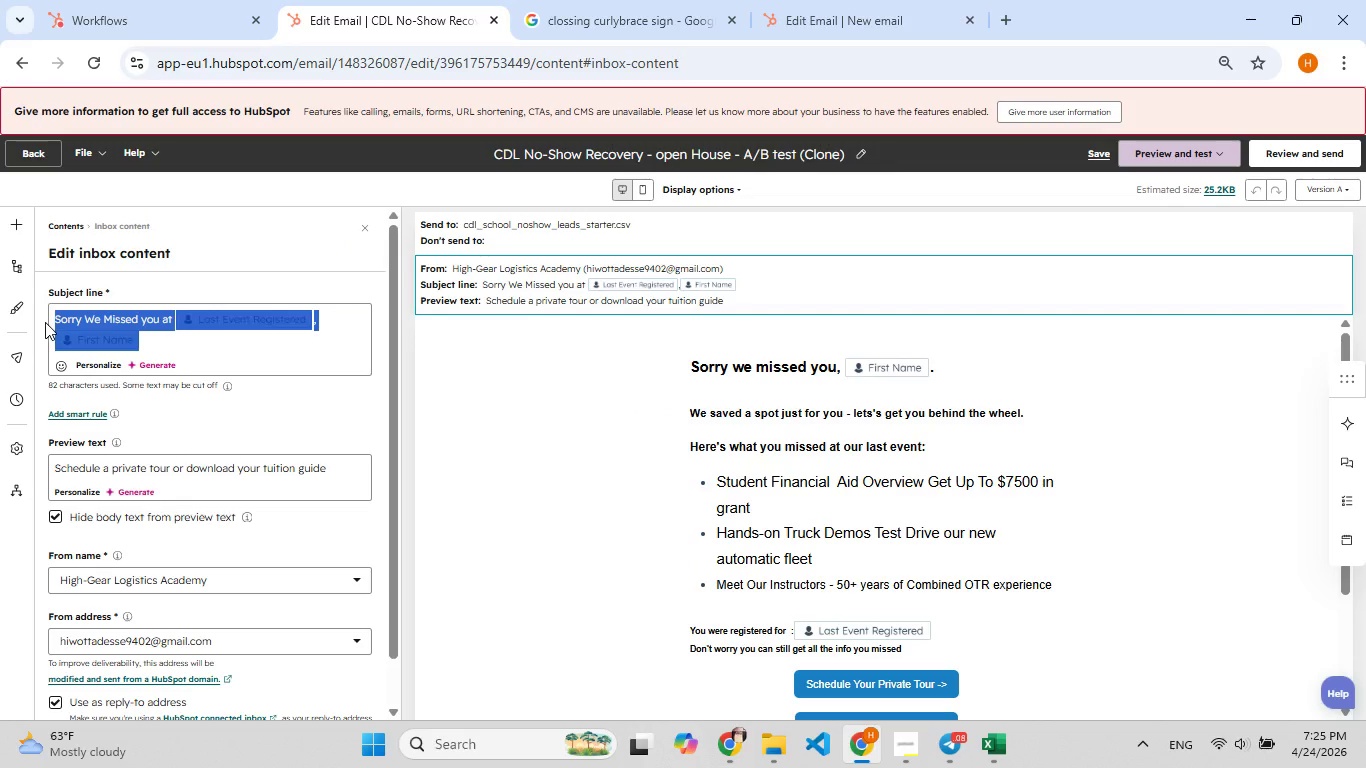 
key(Control+C)
 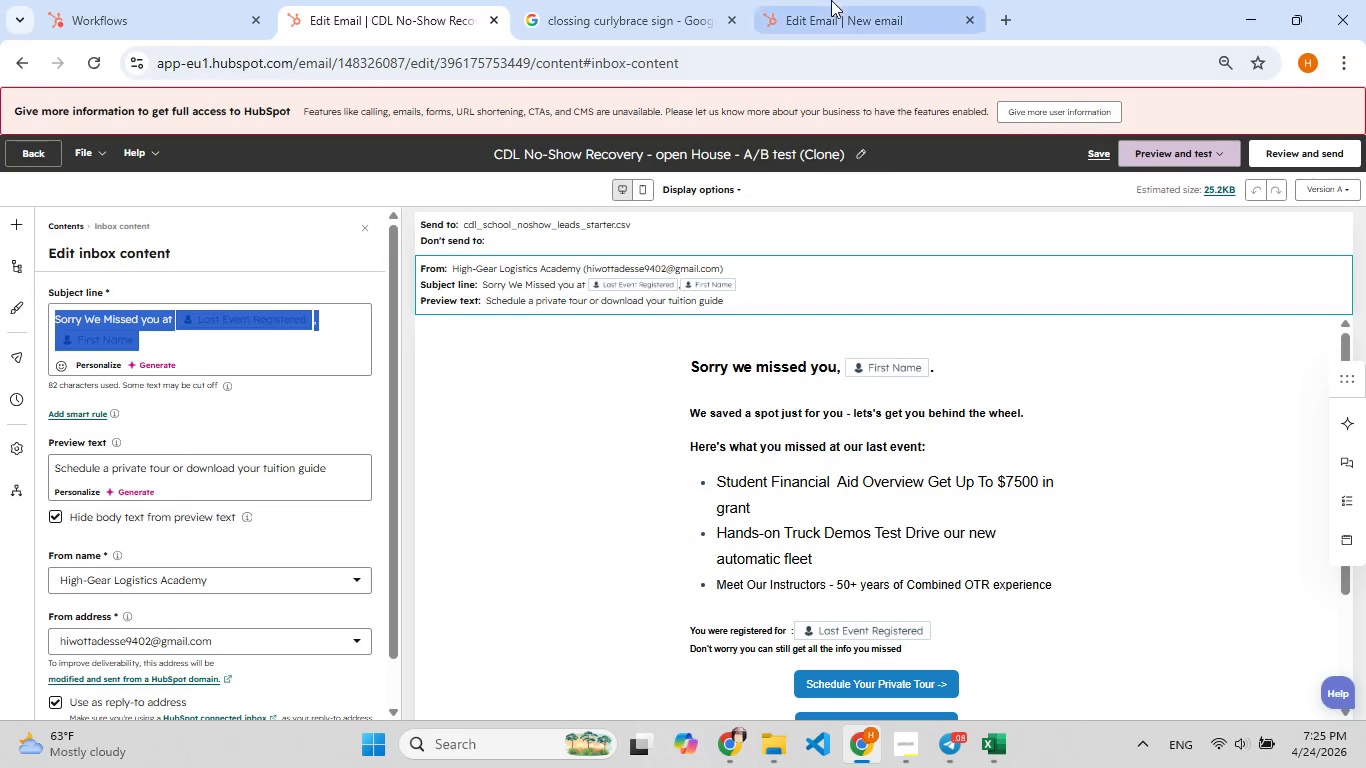 
left_click([828, 0])
 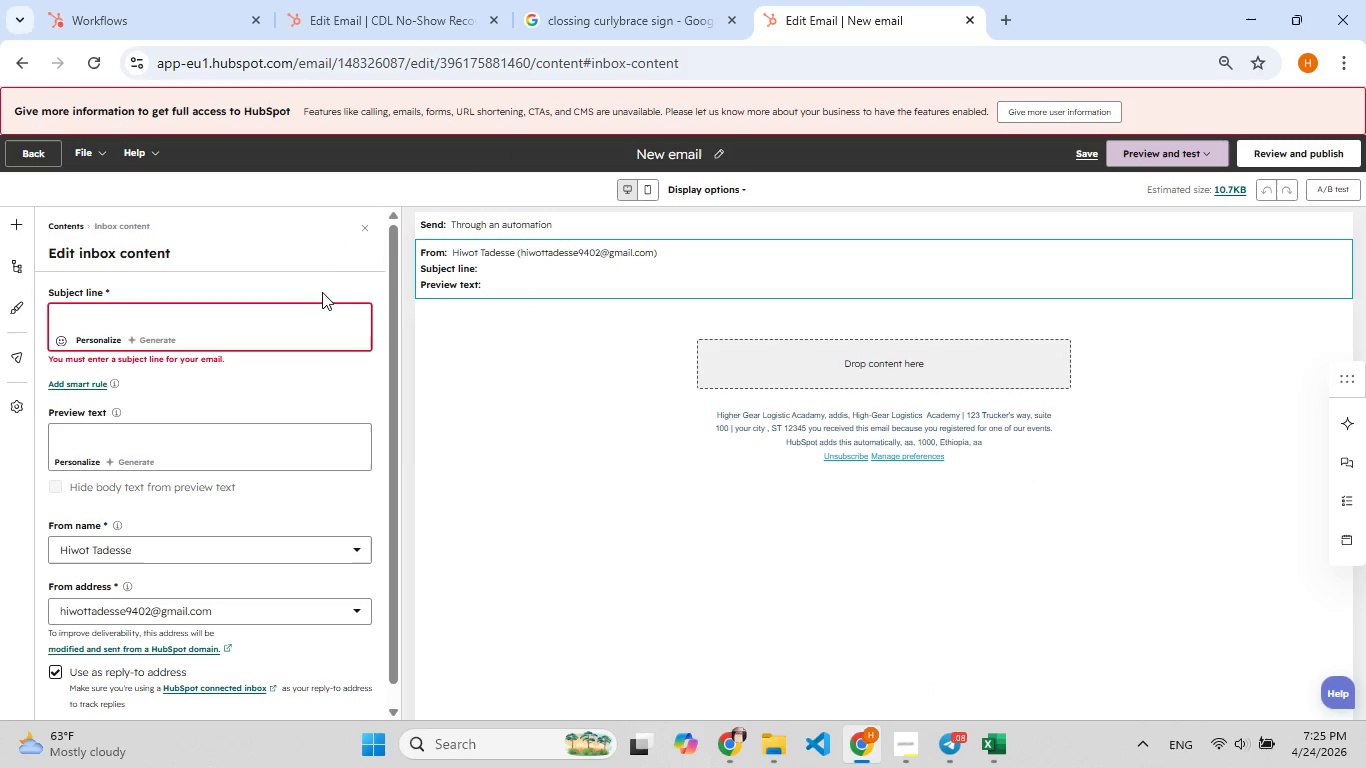 
left_click([274, 304])
 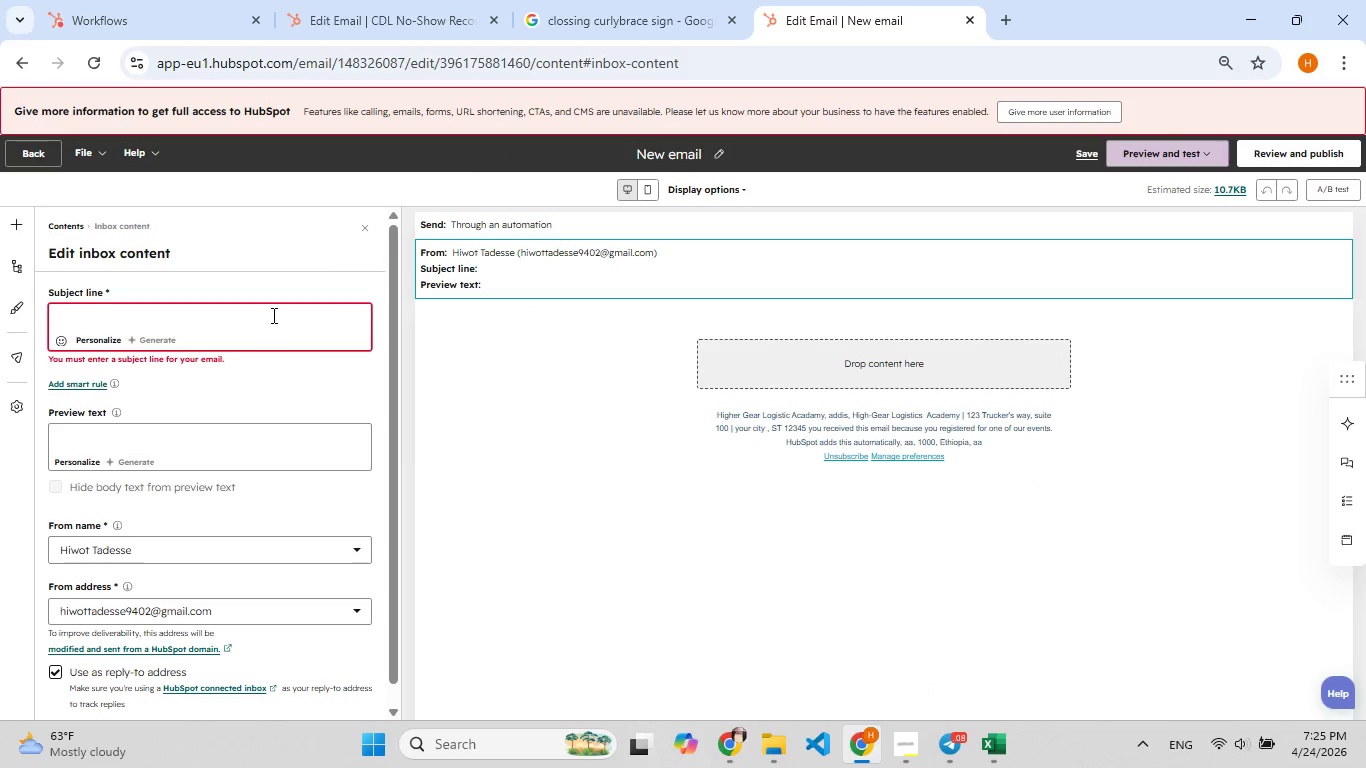 
key(Control+V)
 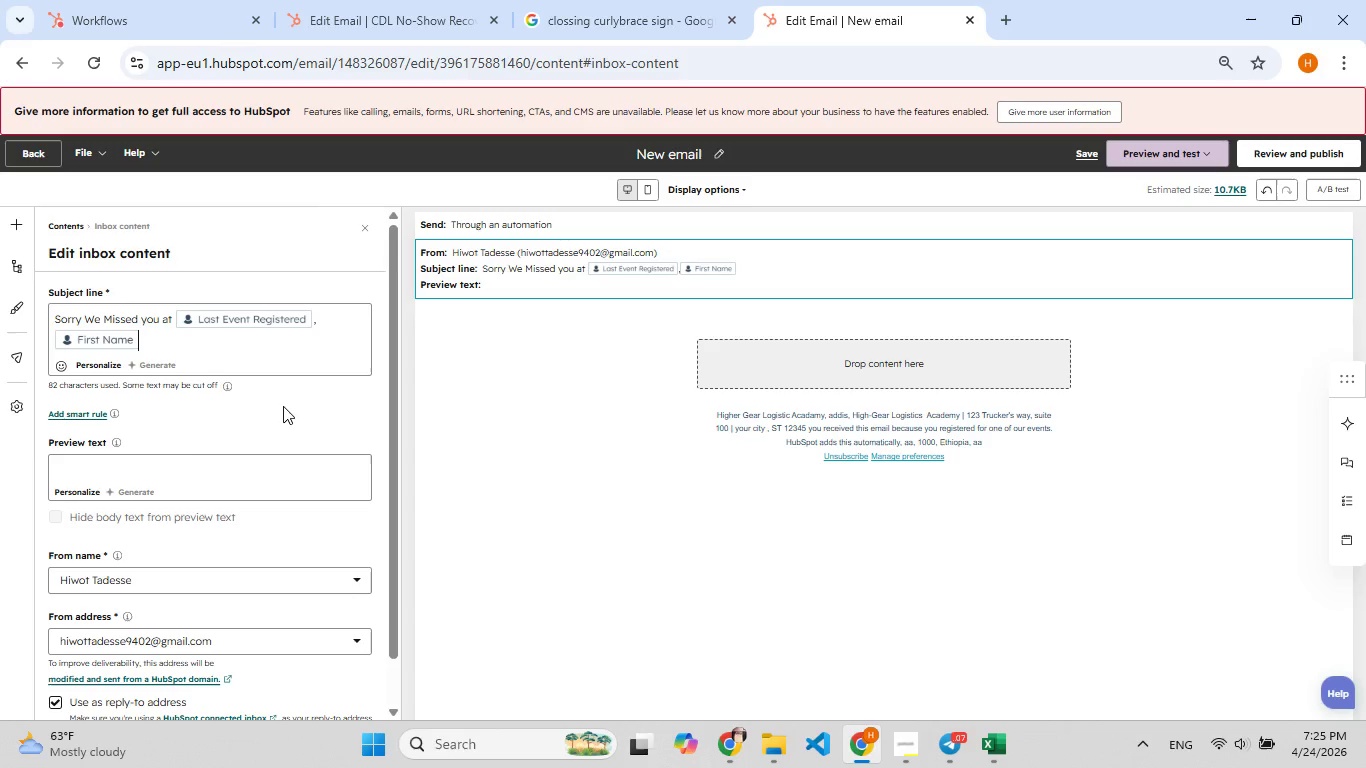 
scroll: coordinate [275, 419], scroll_direction: down, amount: 2.0
 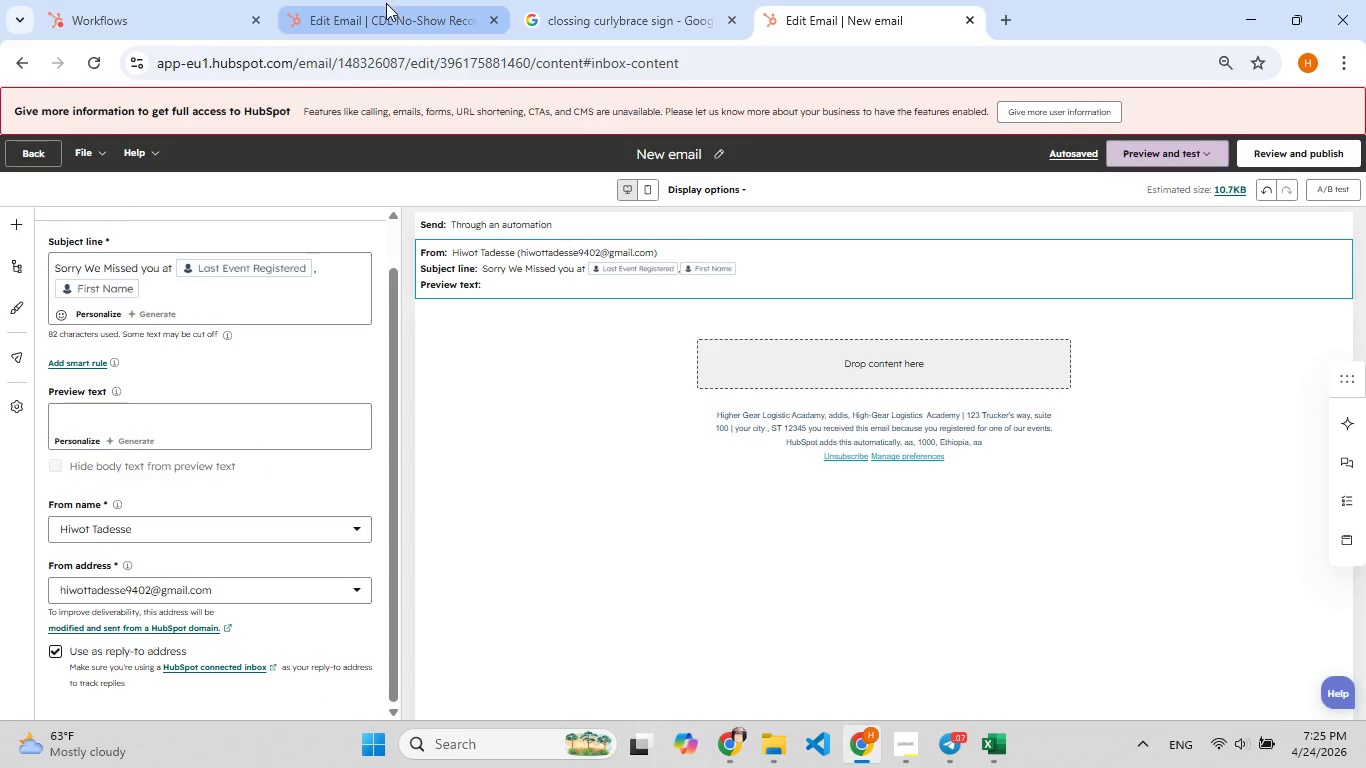 
left_click([352, 22])
 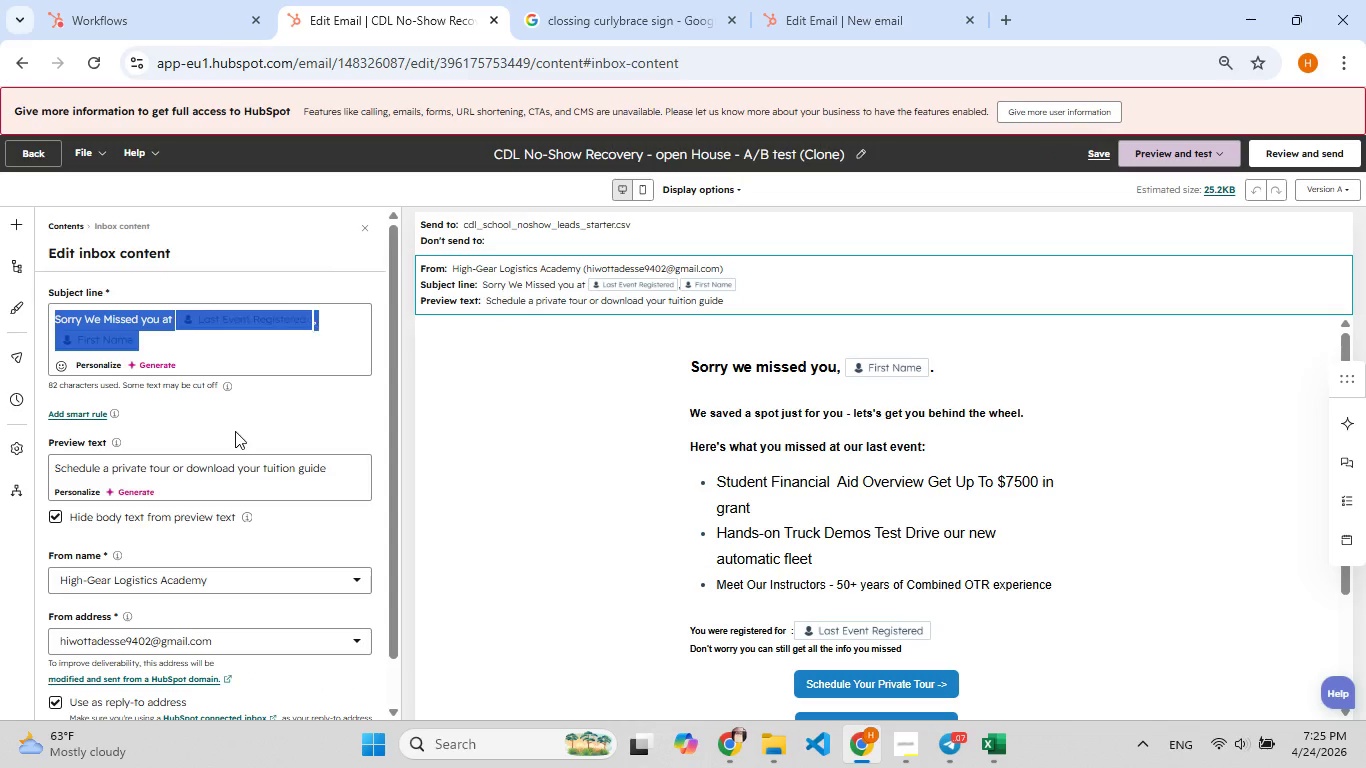 
scroll: coordinate [198, 496], scroll_direction: down, amount: 1.0
 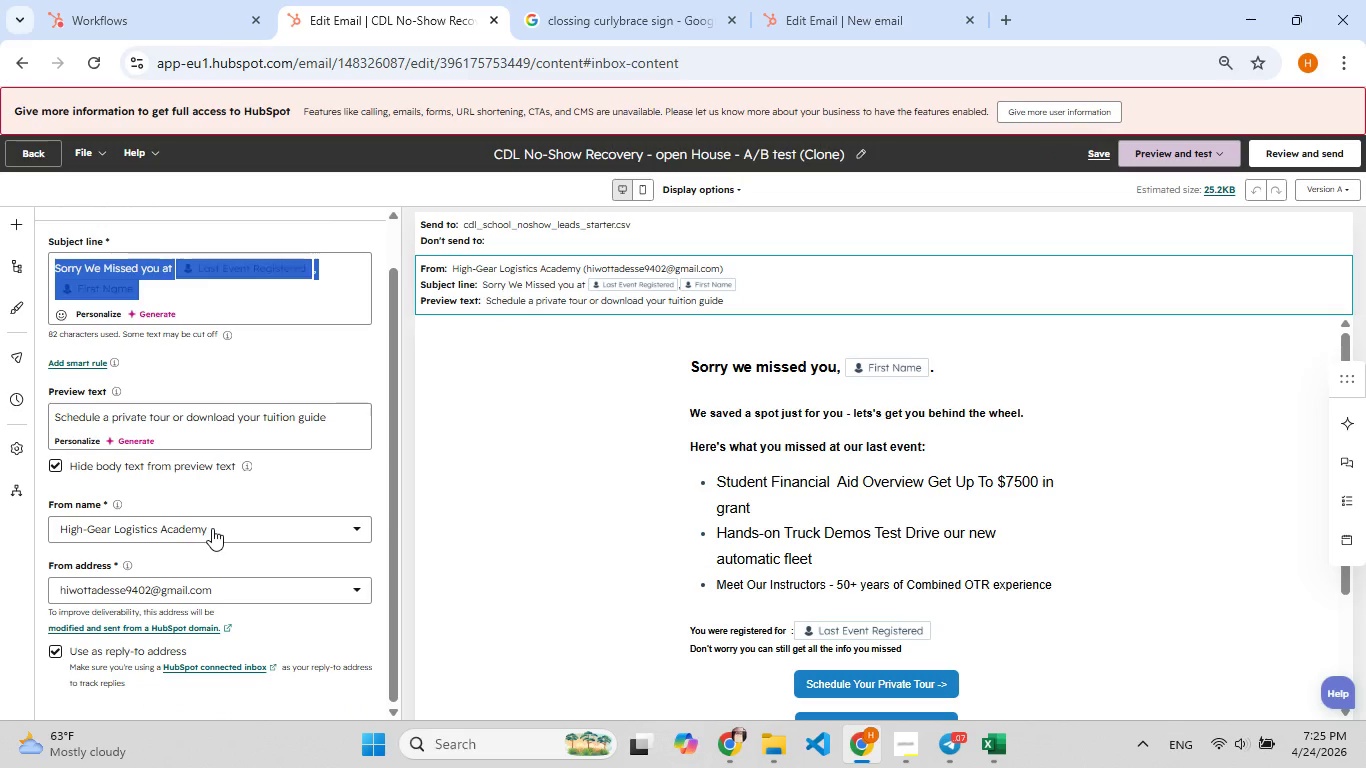 
left_click_drag(start_coordinate=[217, 526], to_coordinate=[123, 524])
 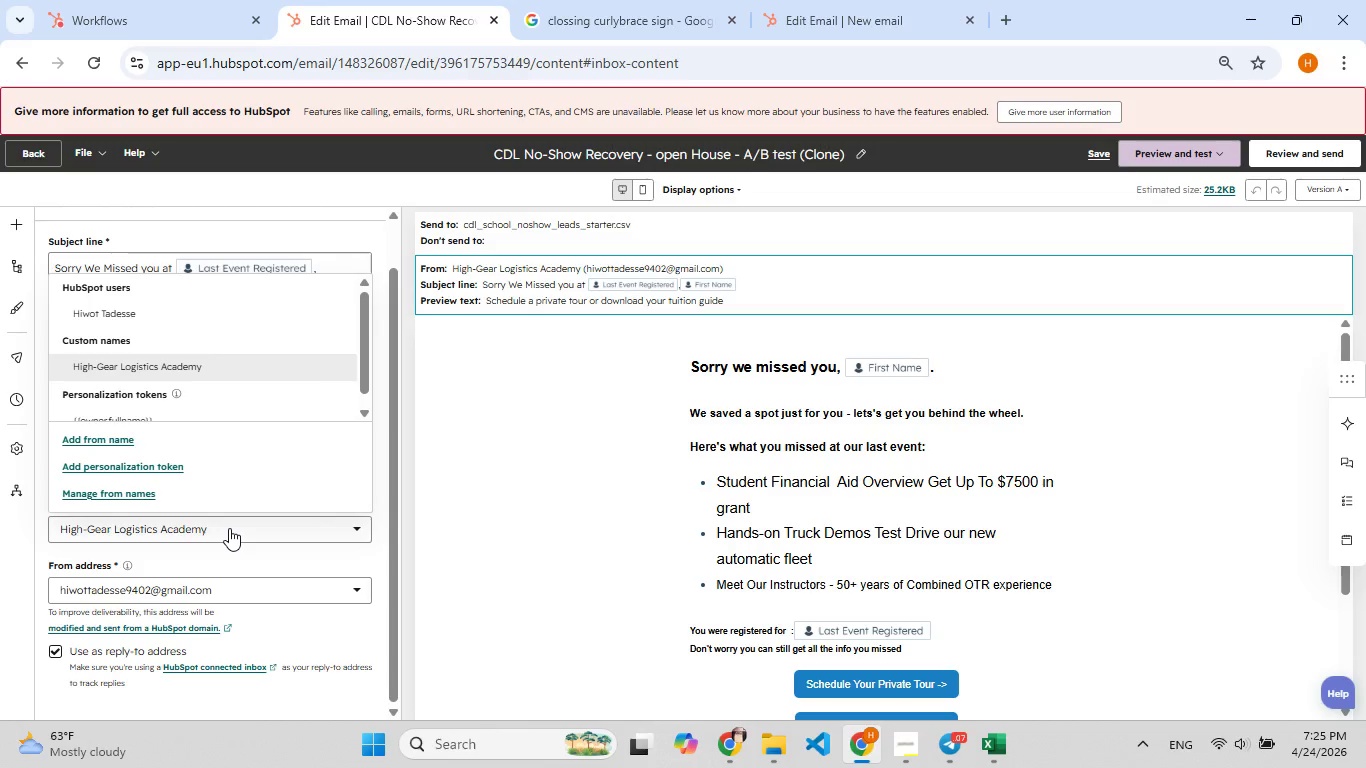 
left_click([229, 528])
 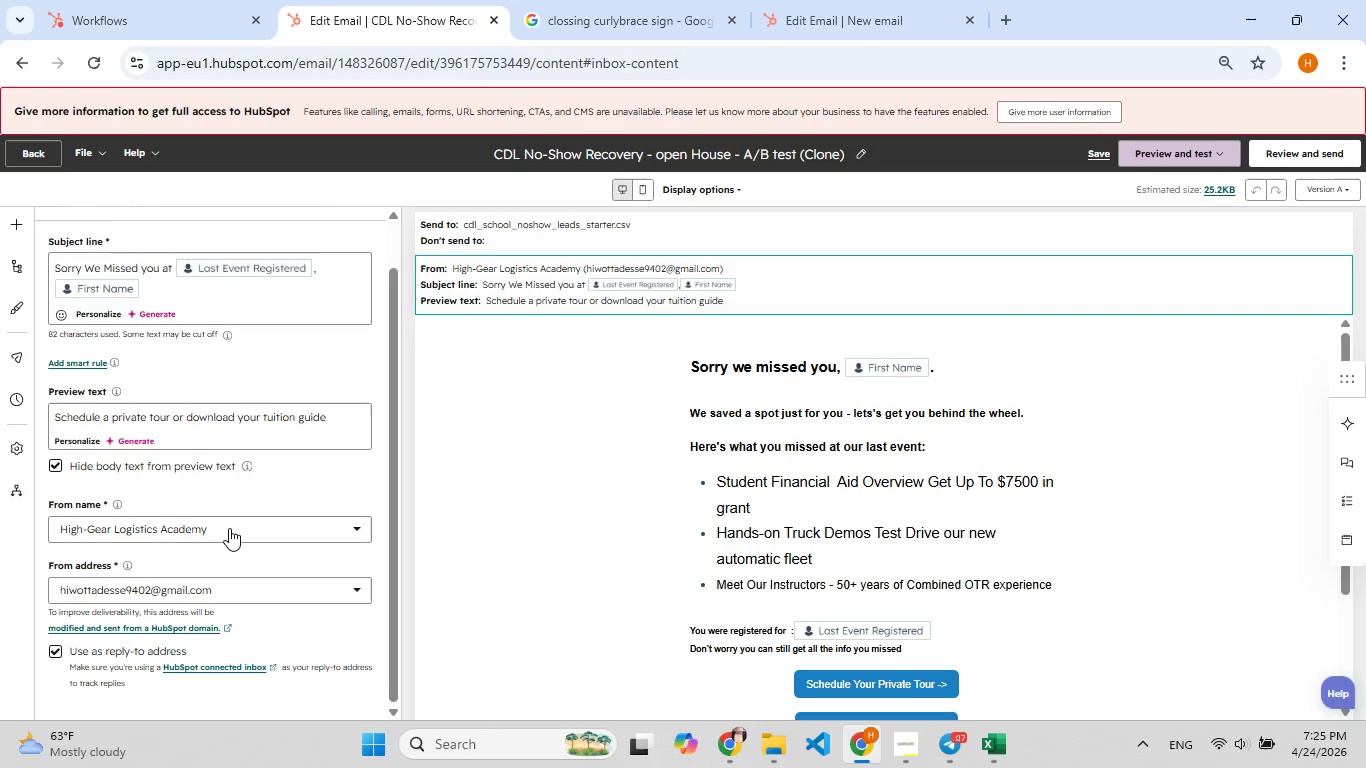 
left_click([229, 528])